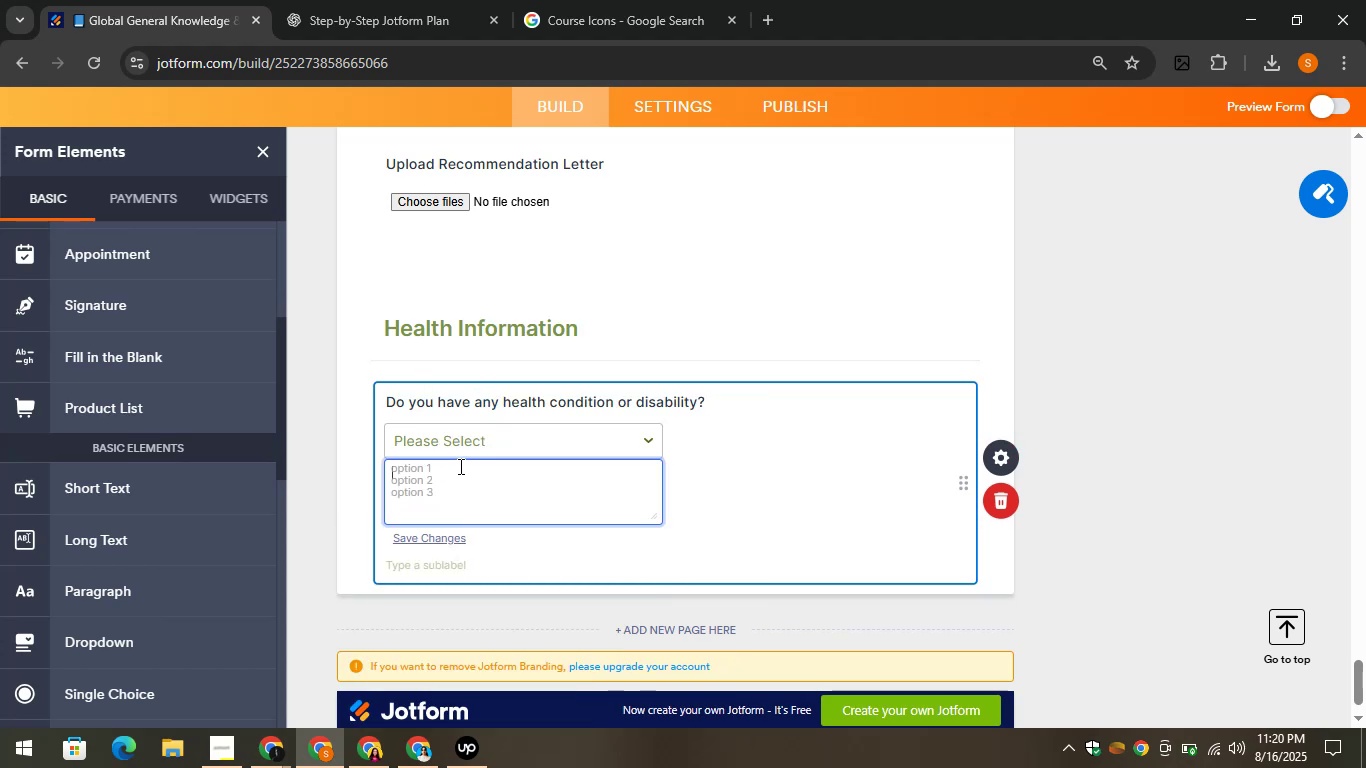 
type(u)
key(Backspace)
type(Yes)
 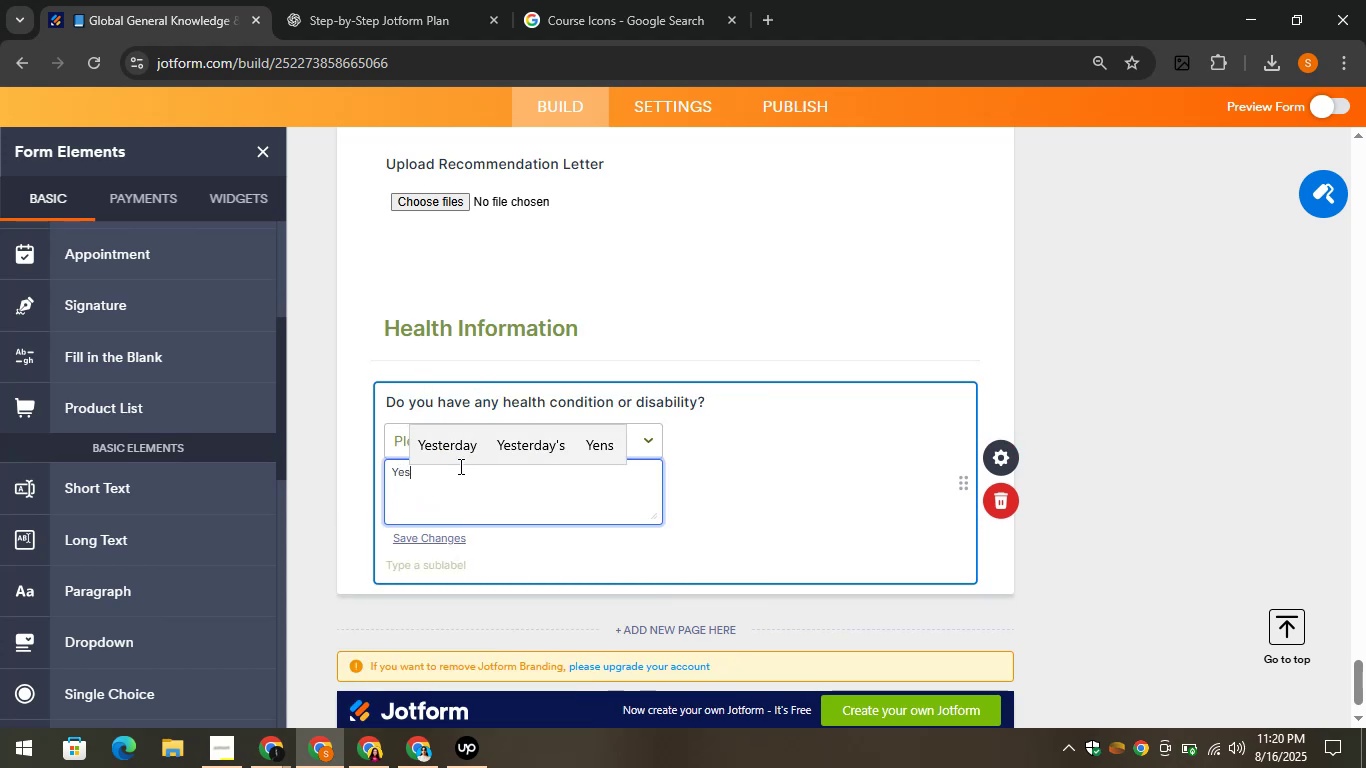 
key(Enter)
 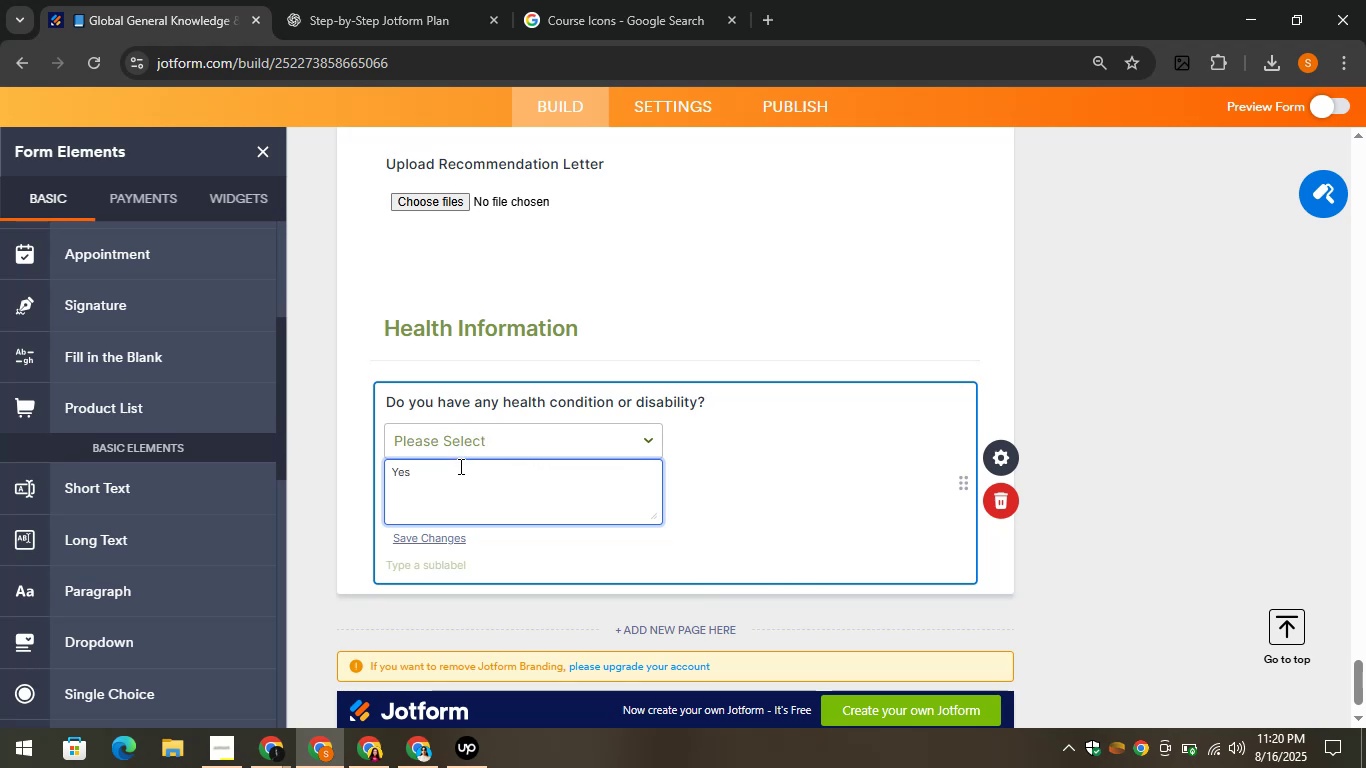 
key(CapsLock)
 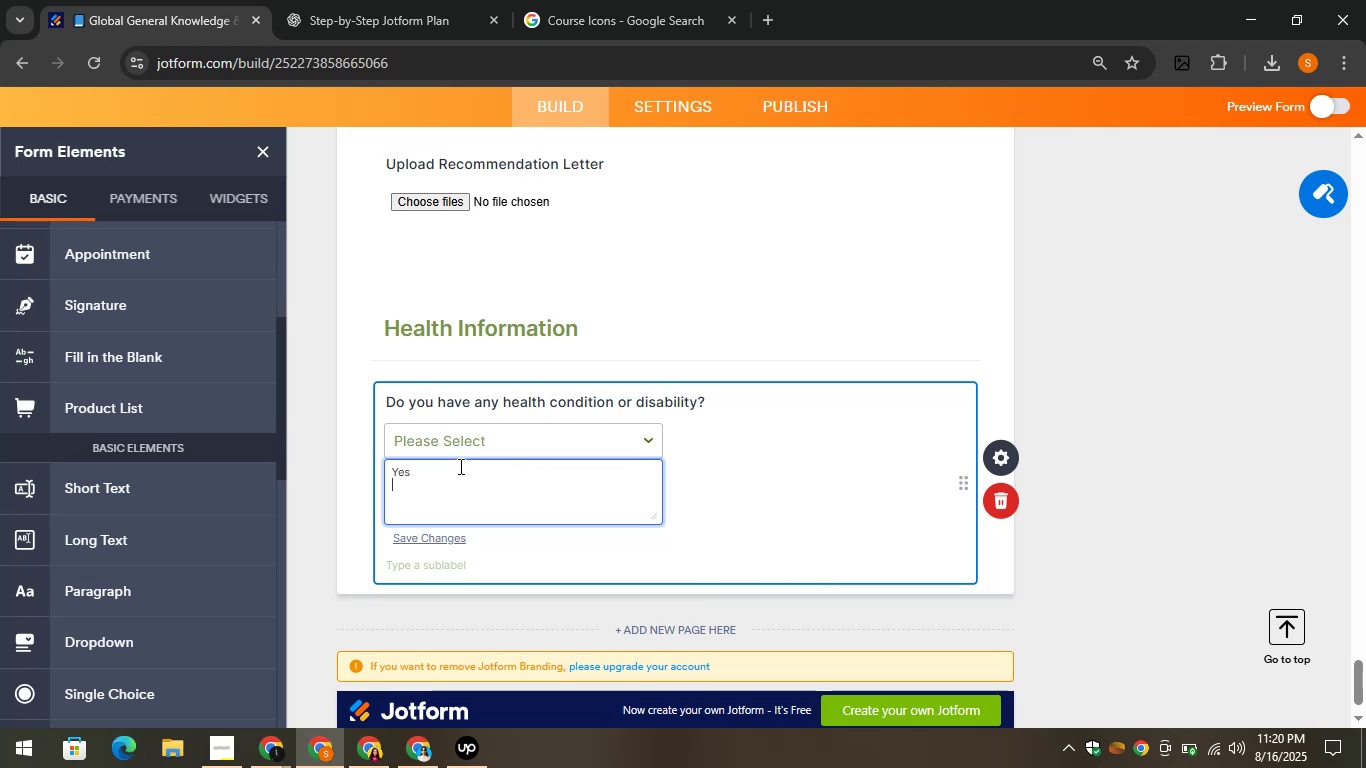 
key(N)
 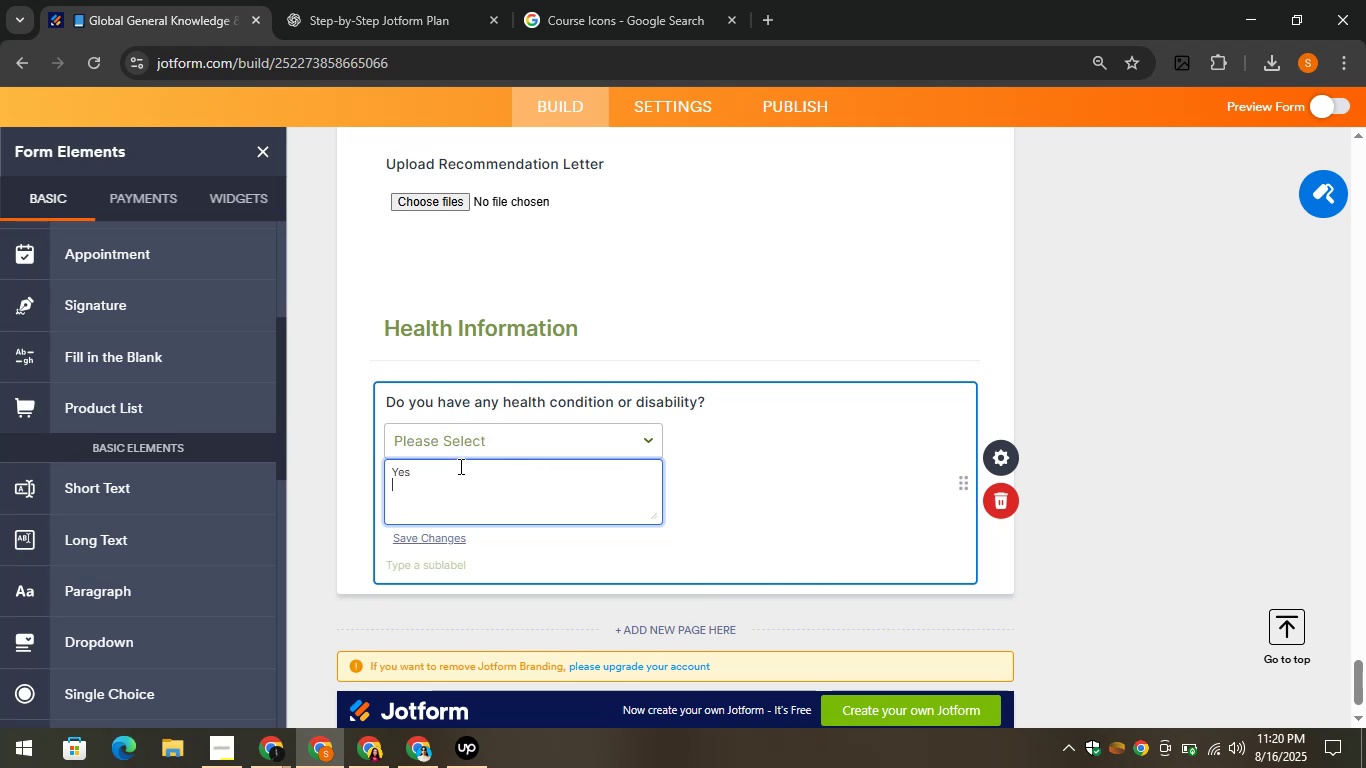 
key(CapsLock)
 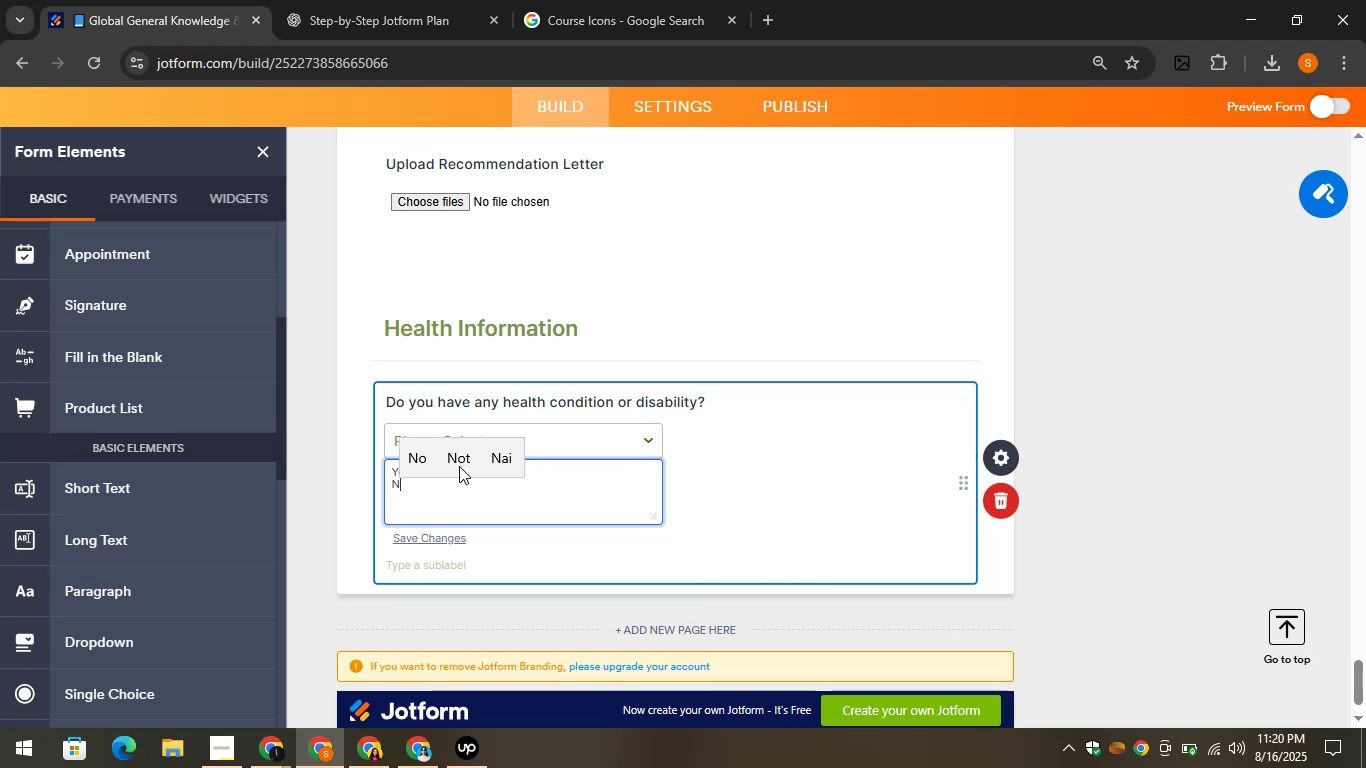 
key(O)
 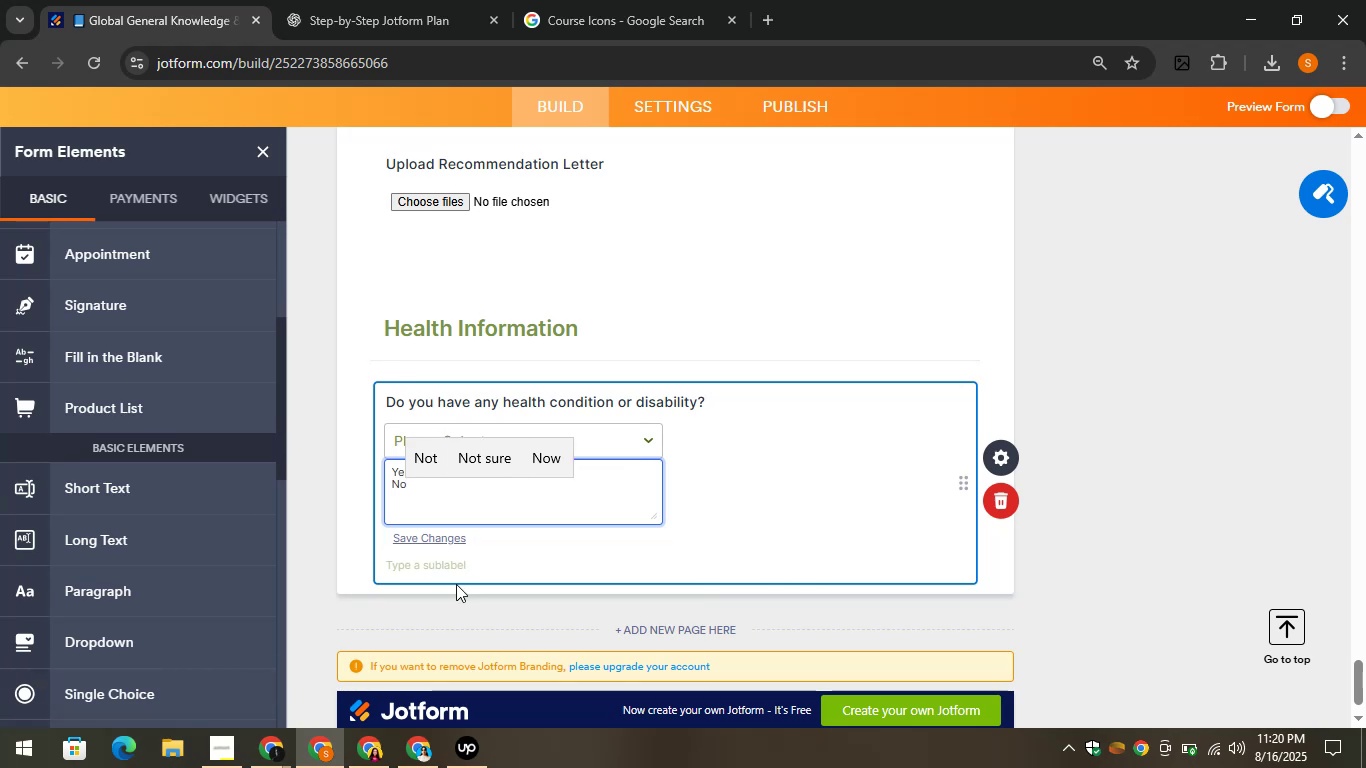 
wait(5.43)
 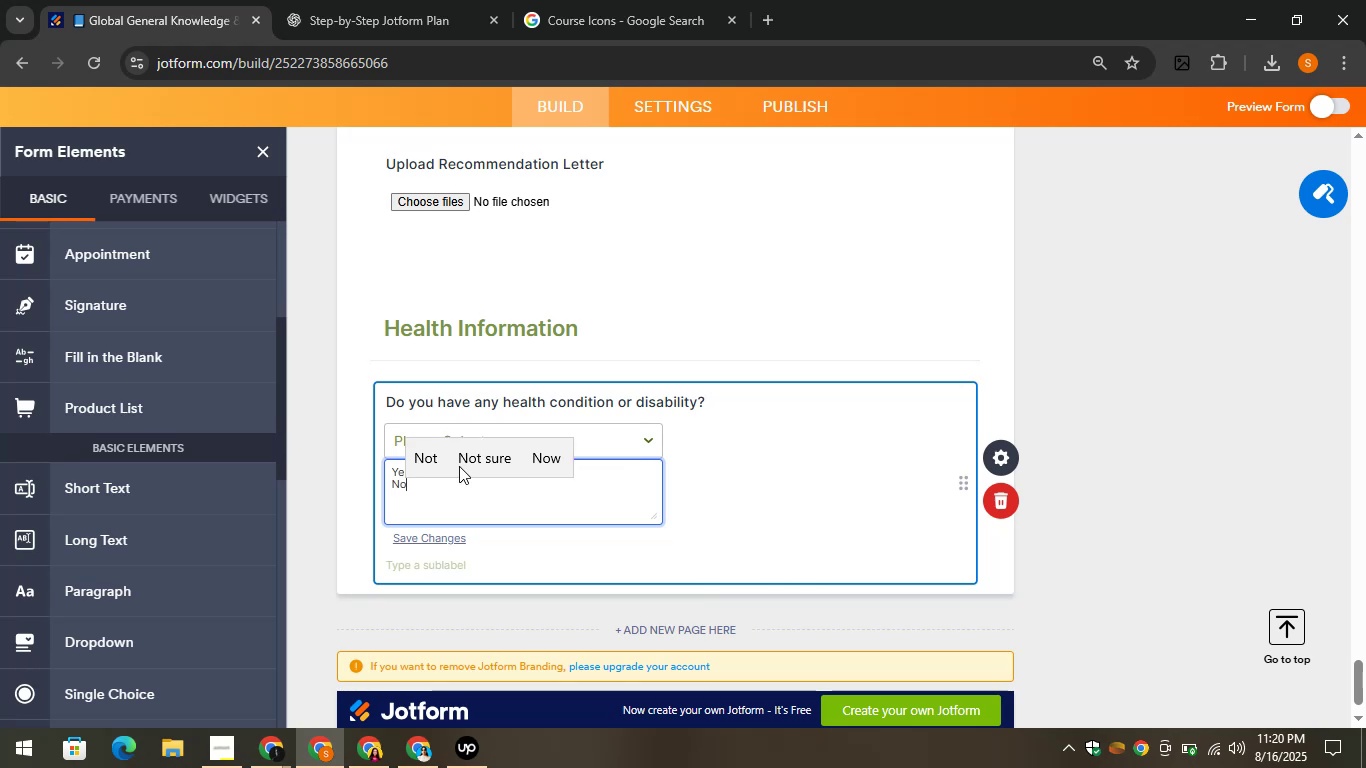 
left_click_drag(start_coordinate=[127, 534], to_coordinate=[555, 491])
 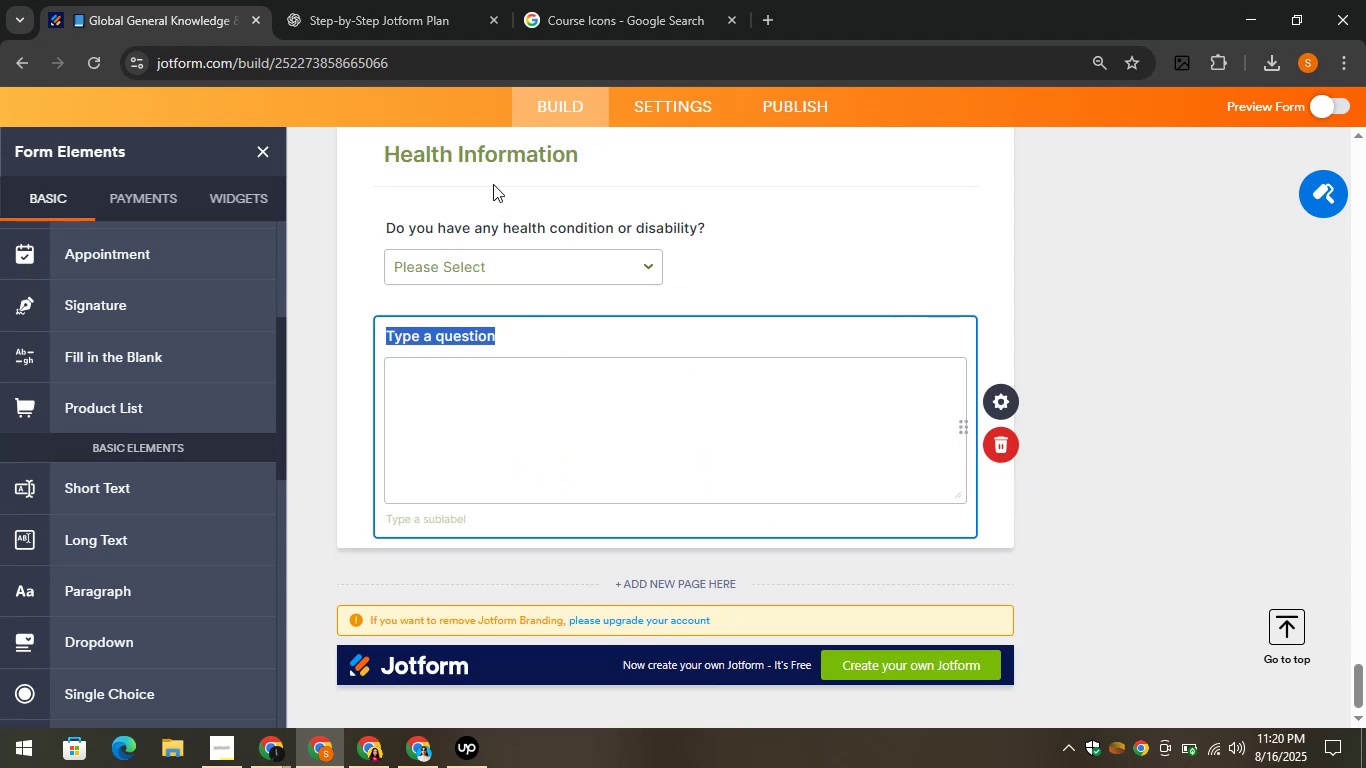 
left_click([396, 0])
 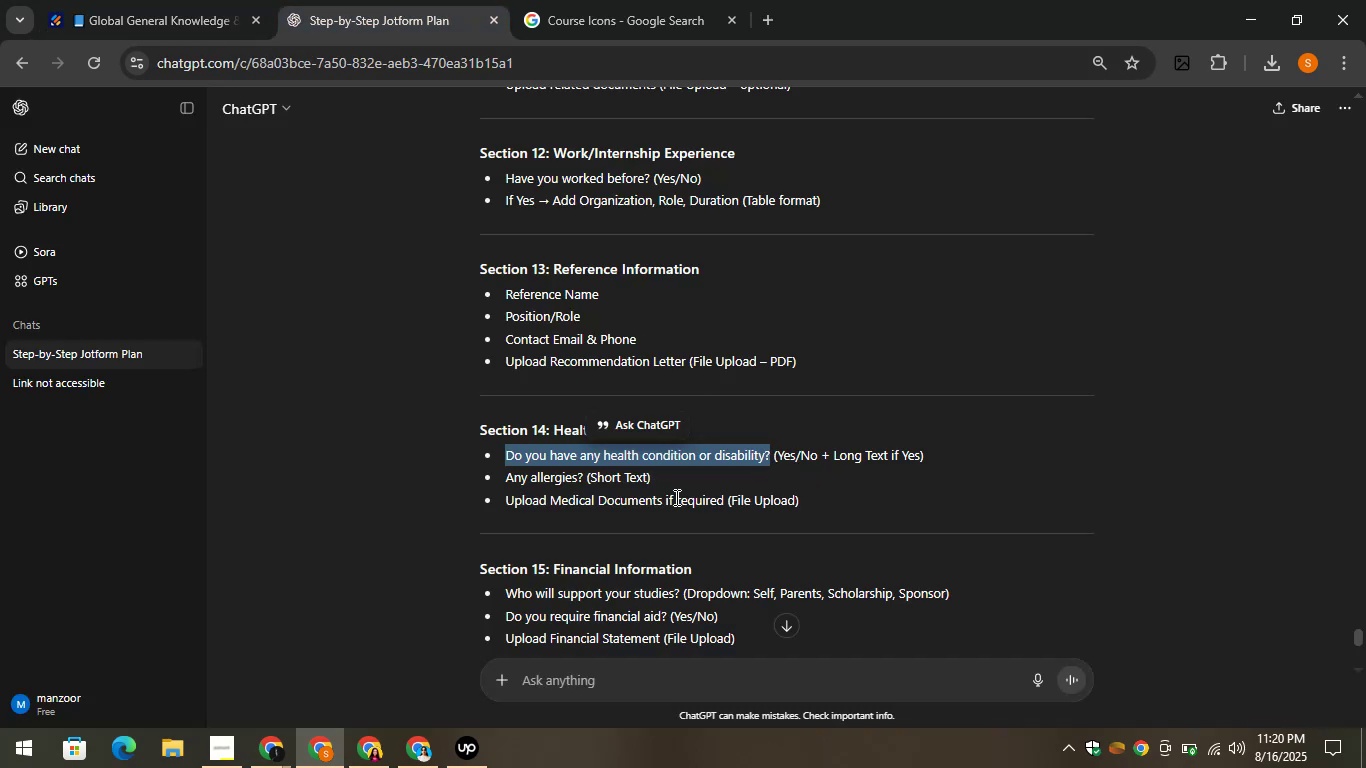 
left_click([705, 486])
 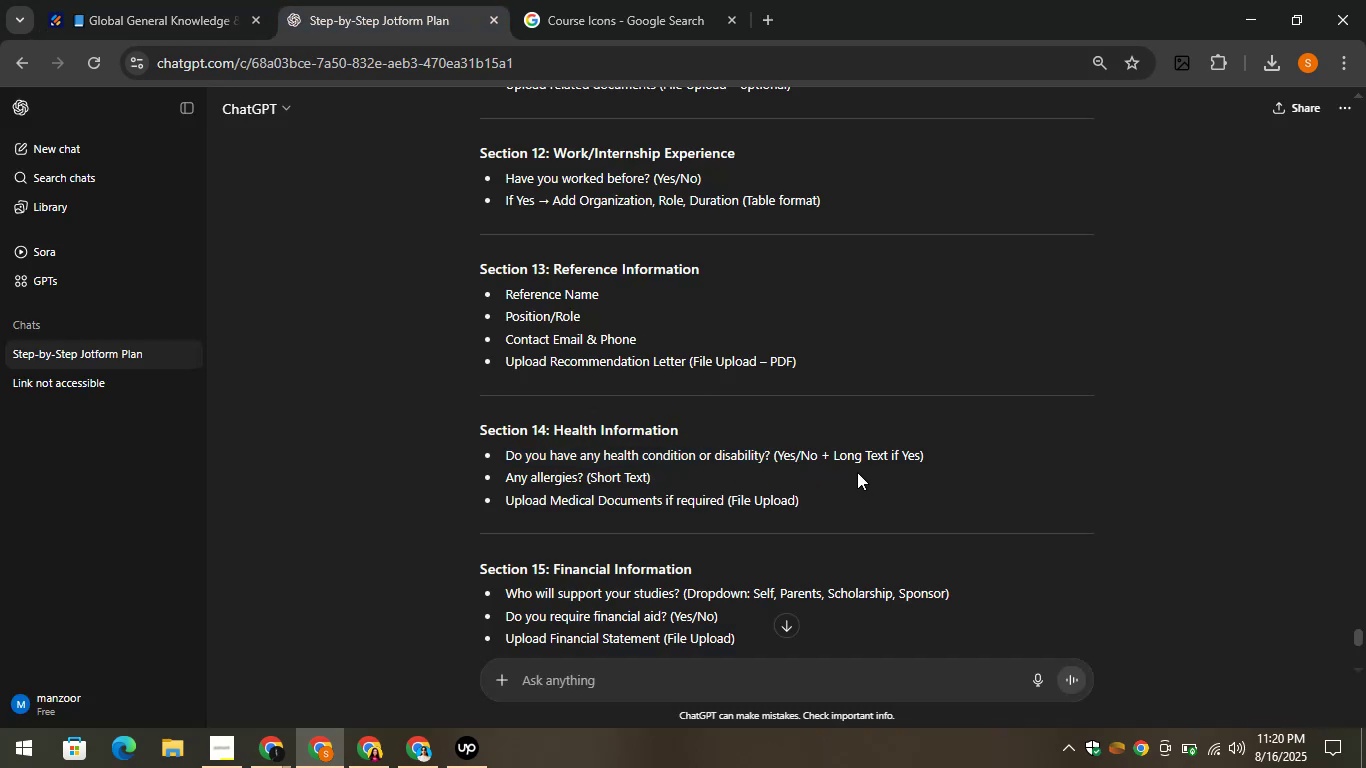 
left_click_drag(start_coordinate=[889, 452], to_coordinate=[919, 458])
 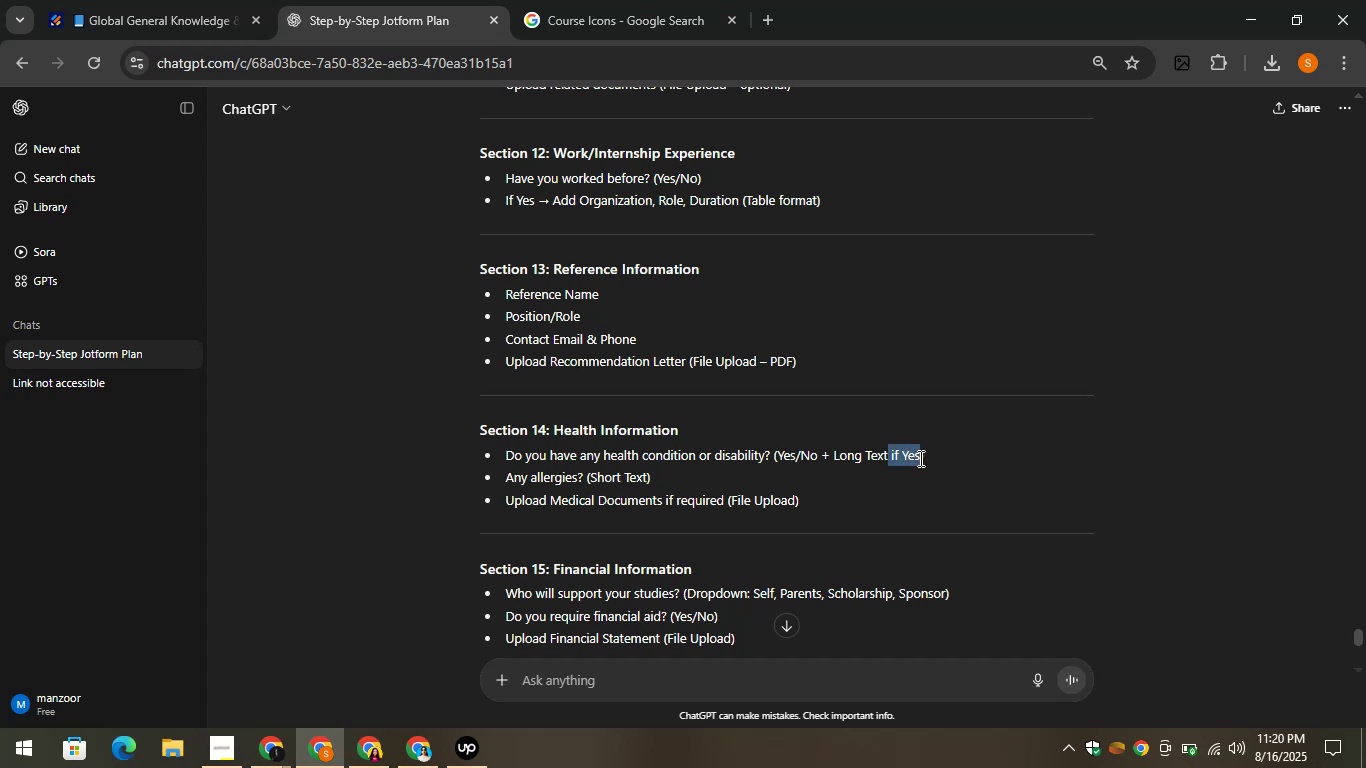 
key(Control+C)
 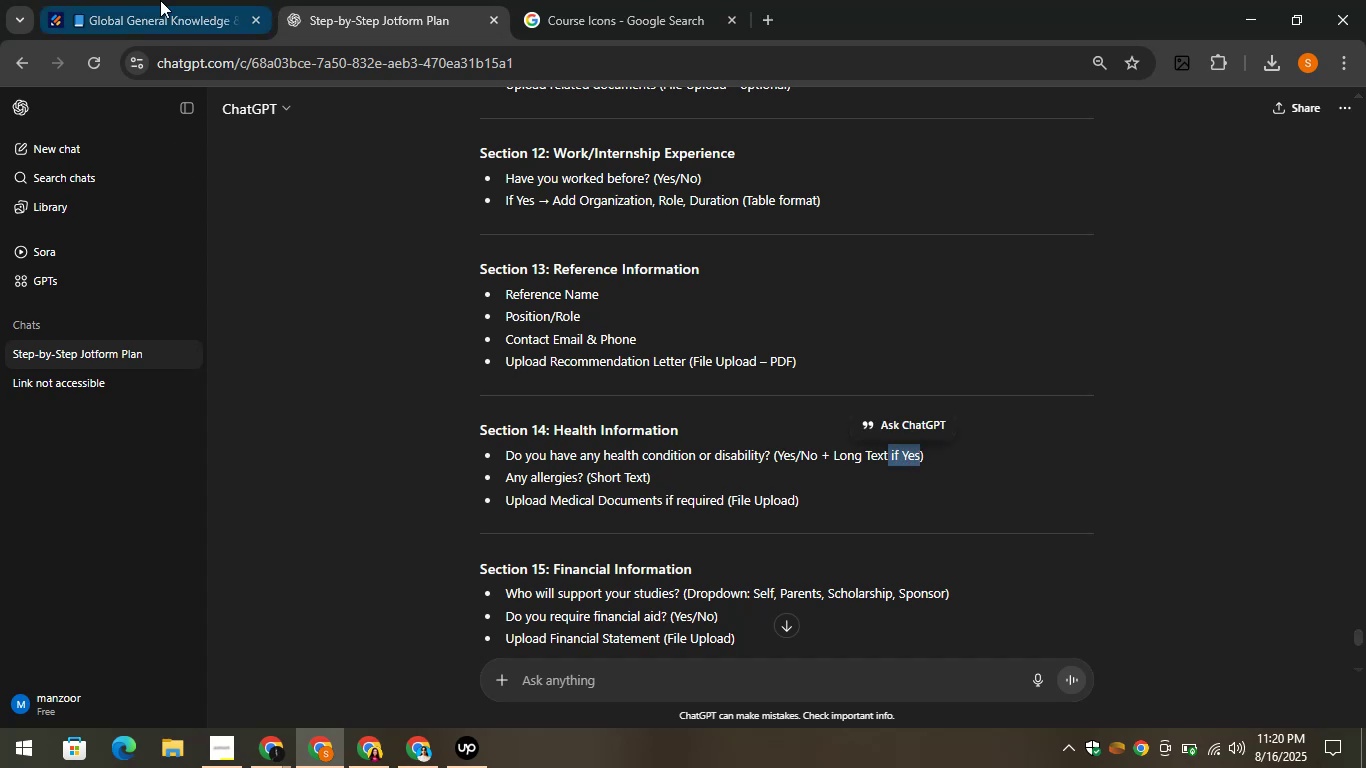 
left_click([136, 0])
 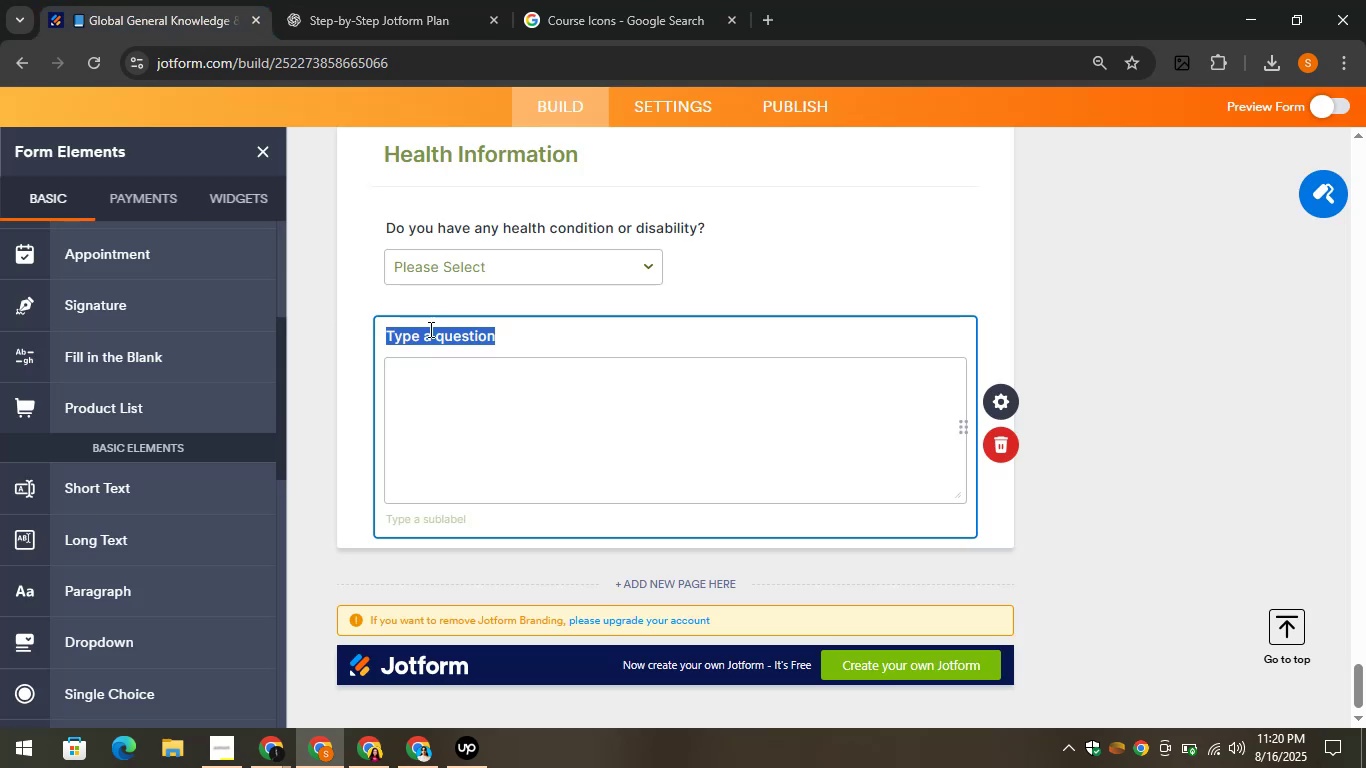 
key(Control+V)
 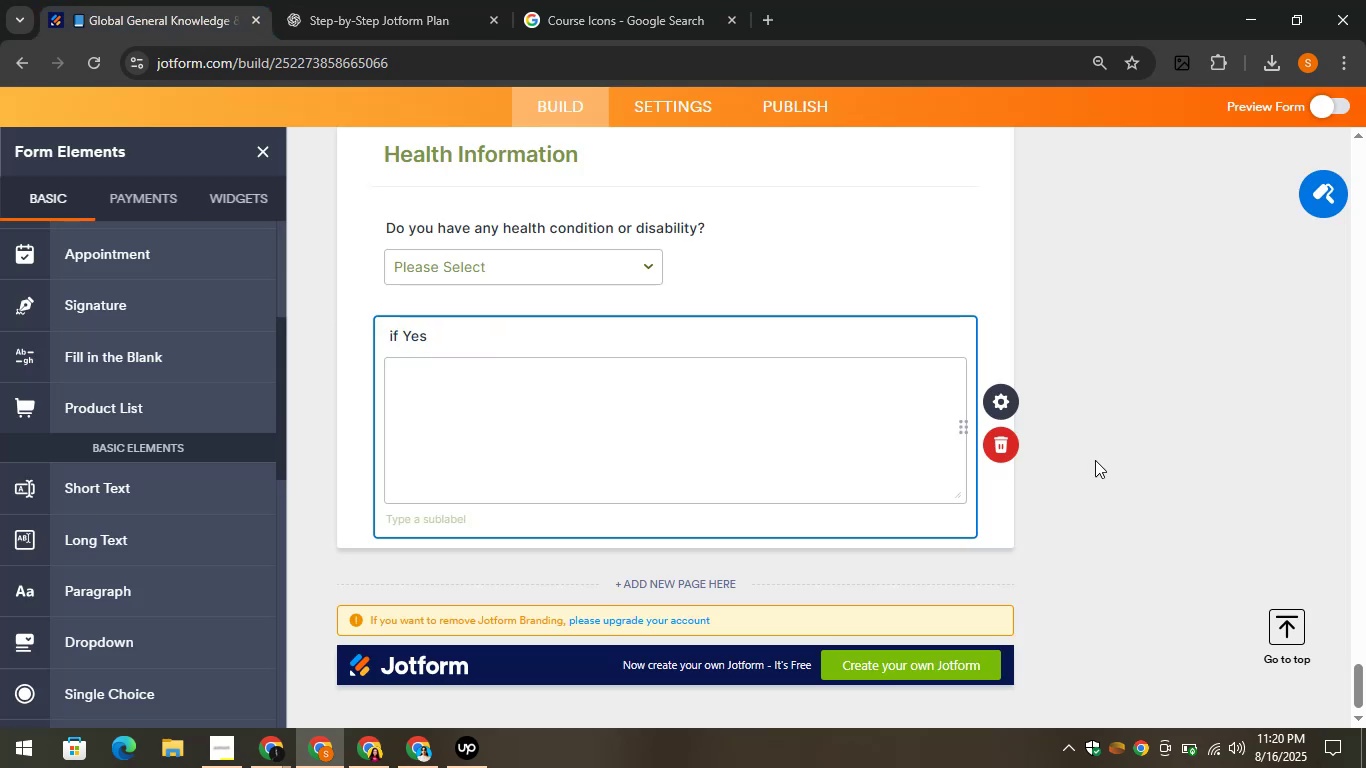 
left_click([1103, 455])
 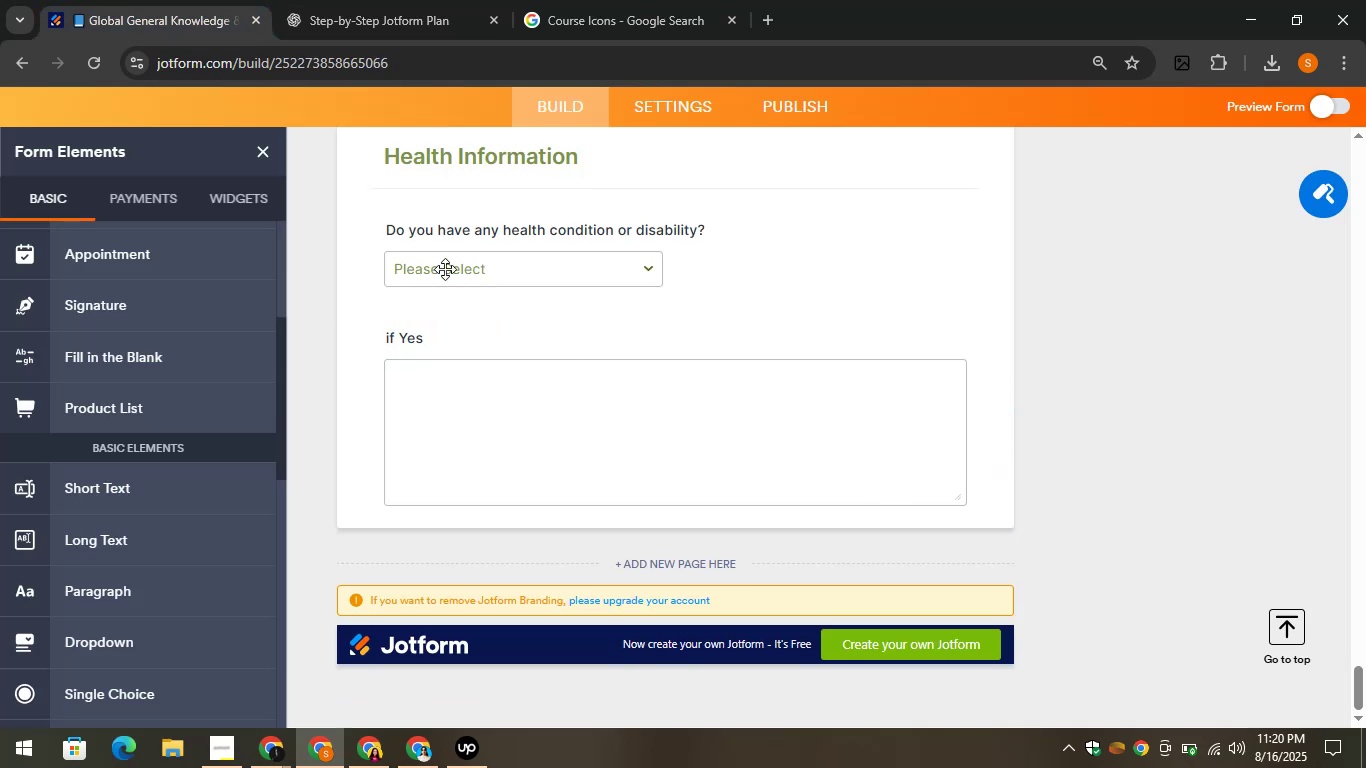 
left_click([387, 0])
 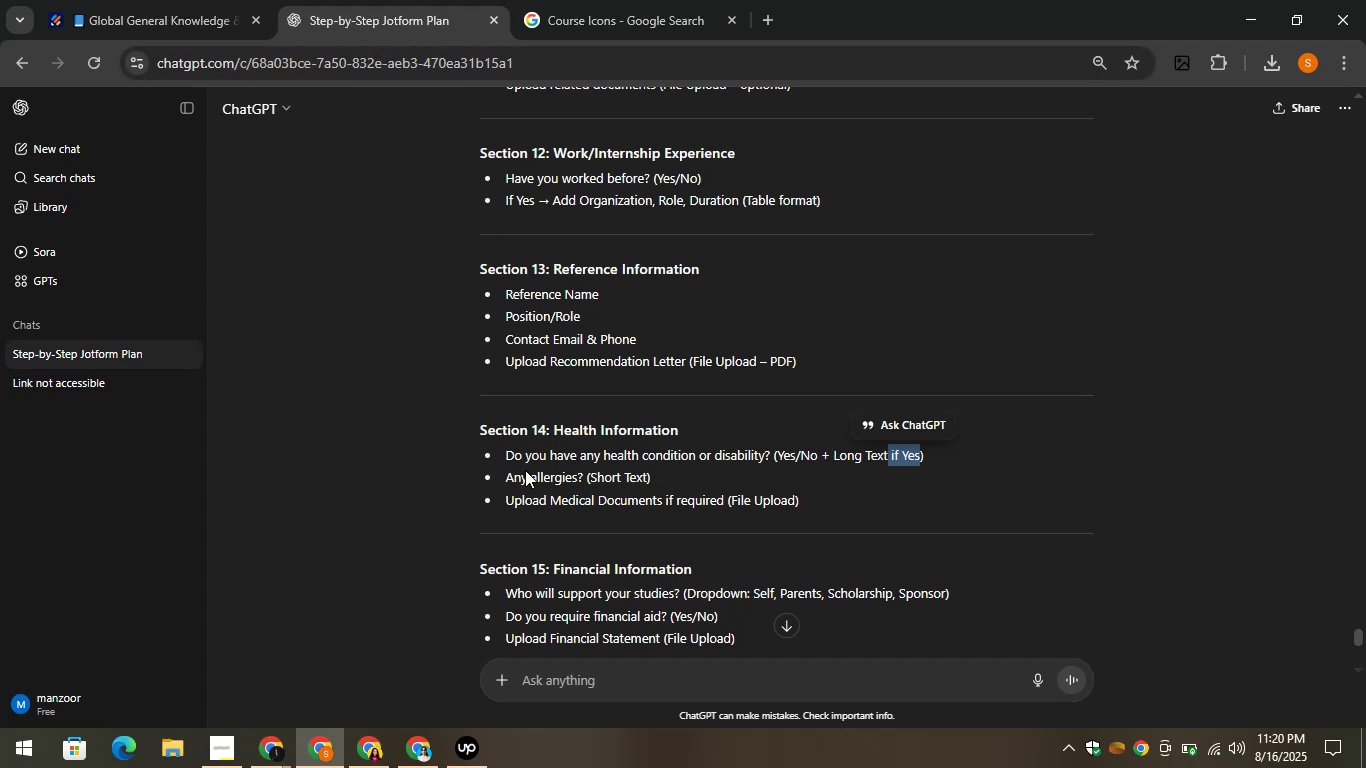 
left_click([505, 468])
 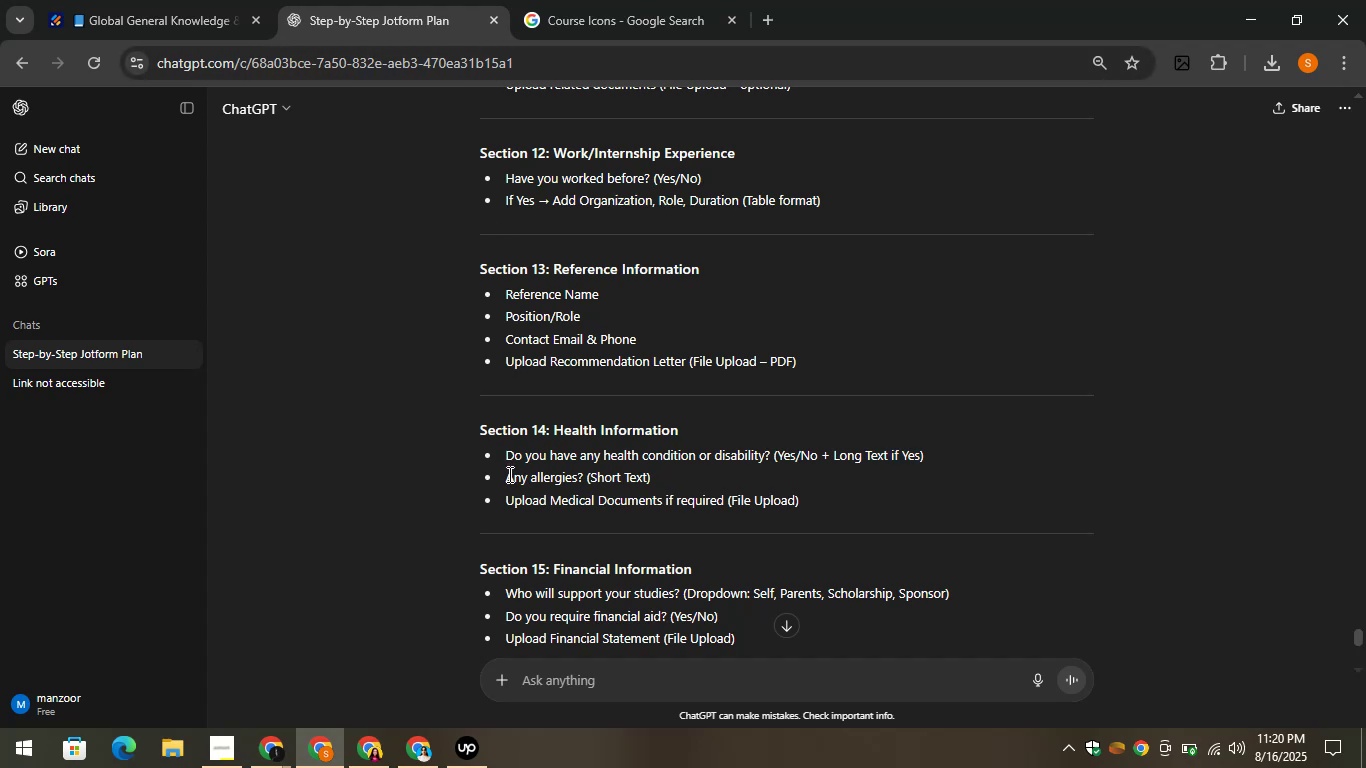 
left_click_drag(start_coordinate=[508, 476], to_coordinate=[583, 479])
 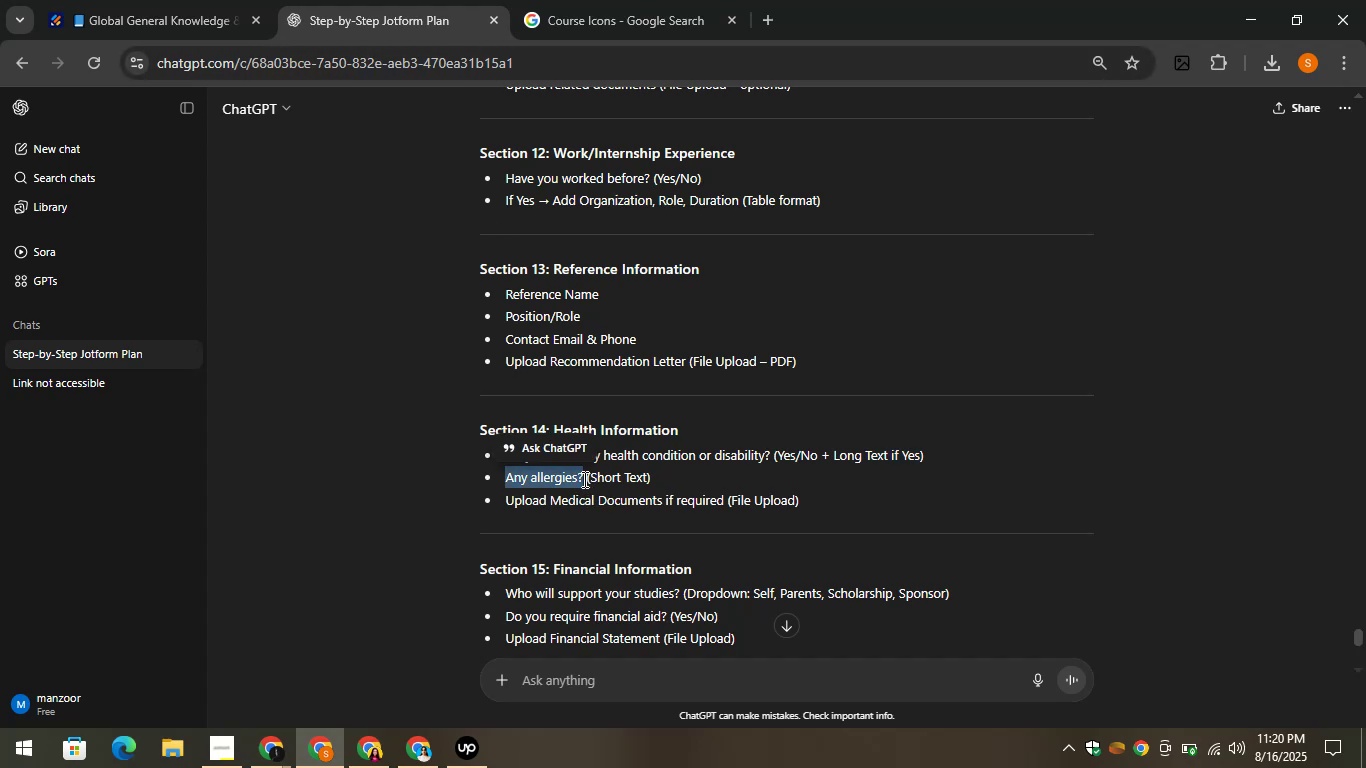 
key(Control+C)
 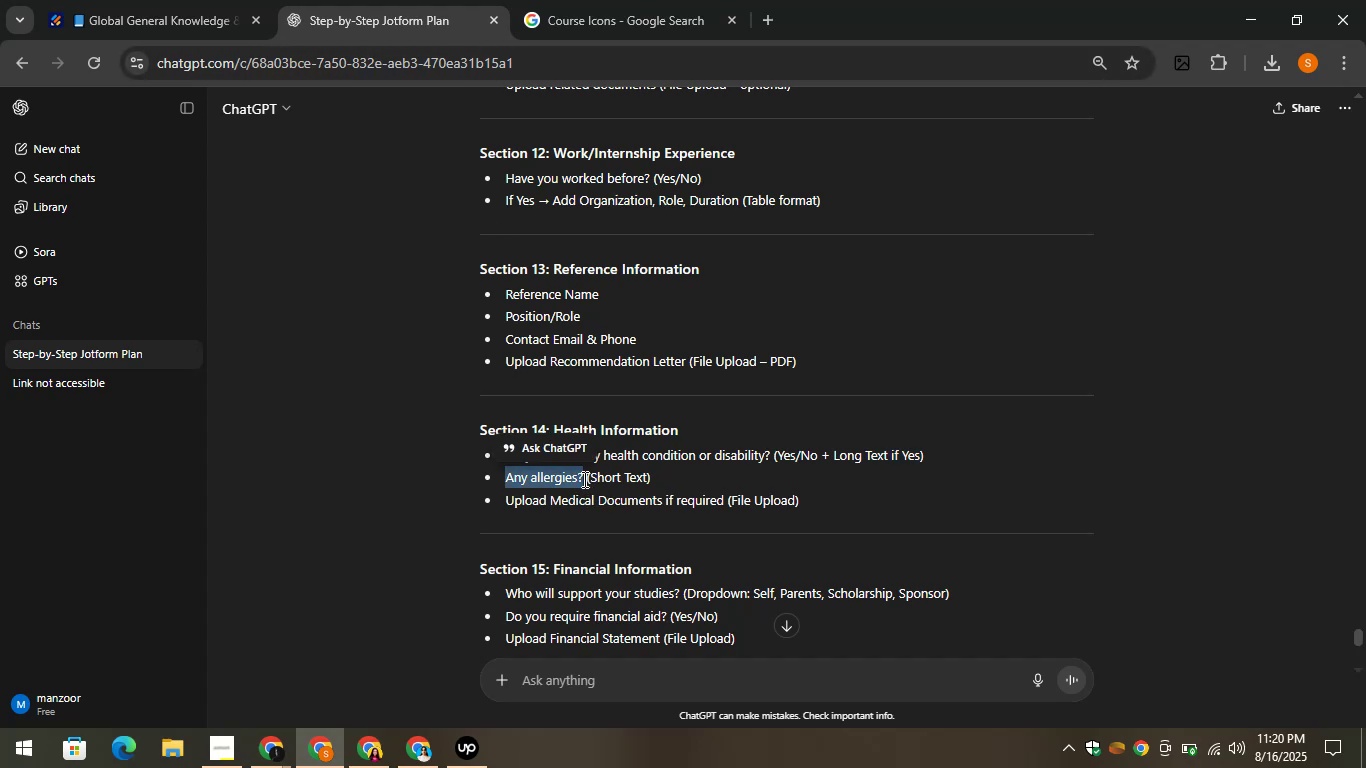 
left_click([583, 479])
 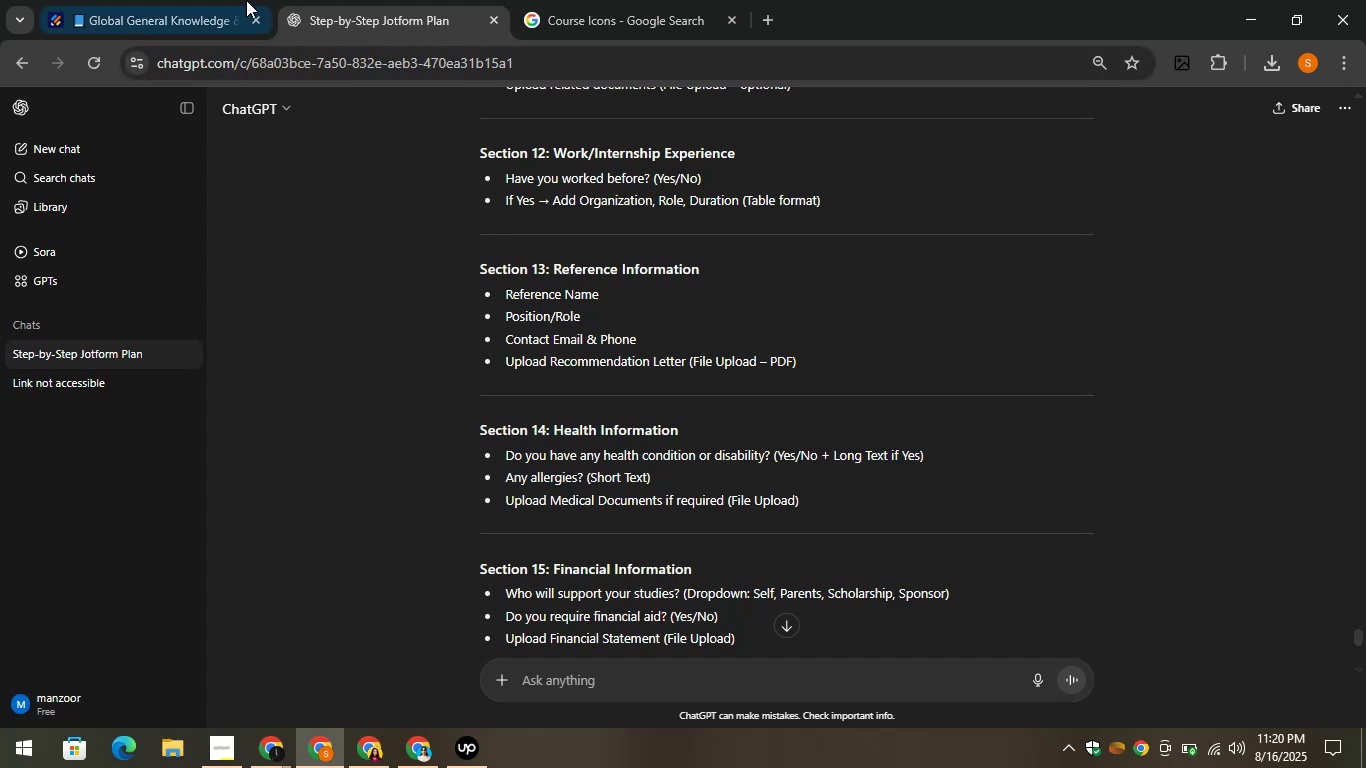 
left_click([202, 0])
 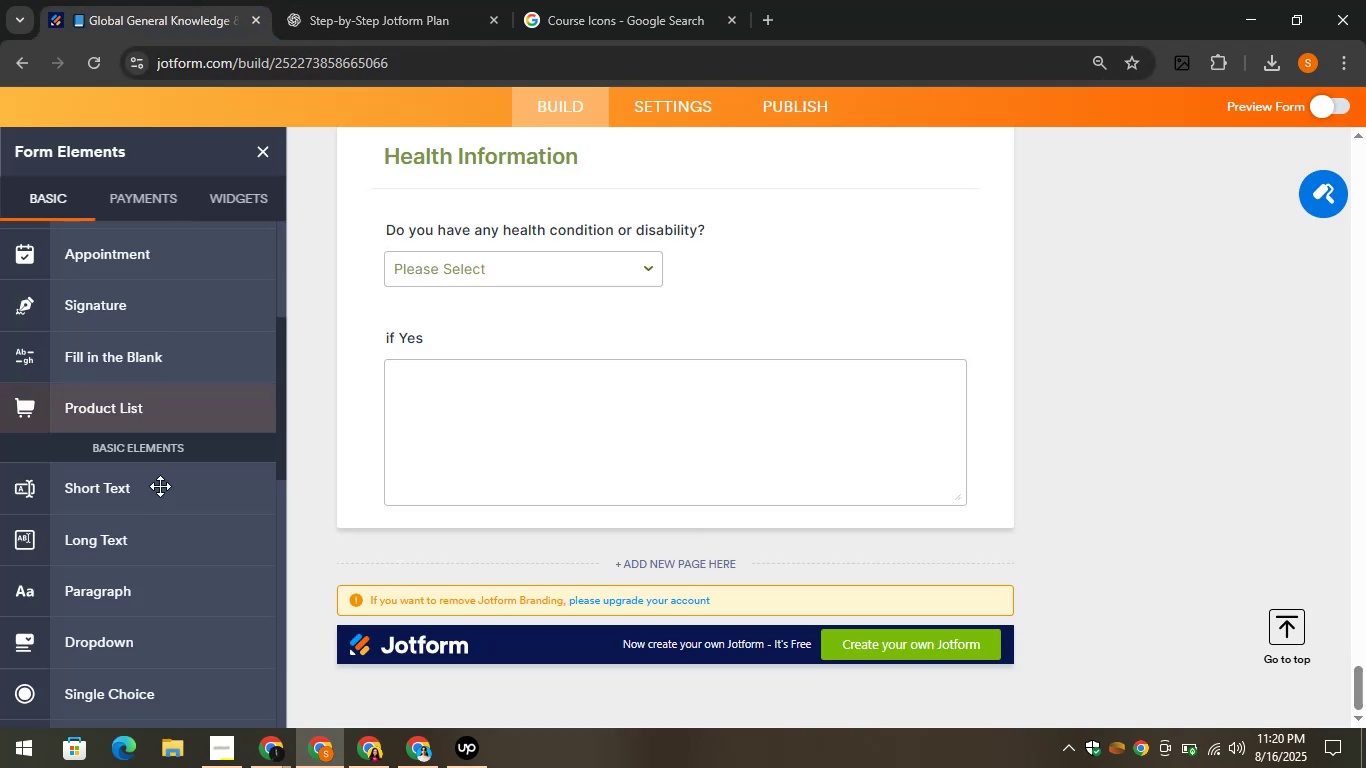 
left_click_drag(start_coordinate=[150, 492], to_coordinate=[496, 511])
 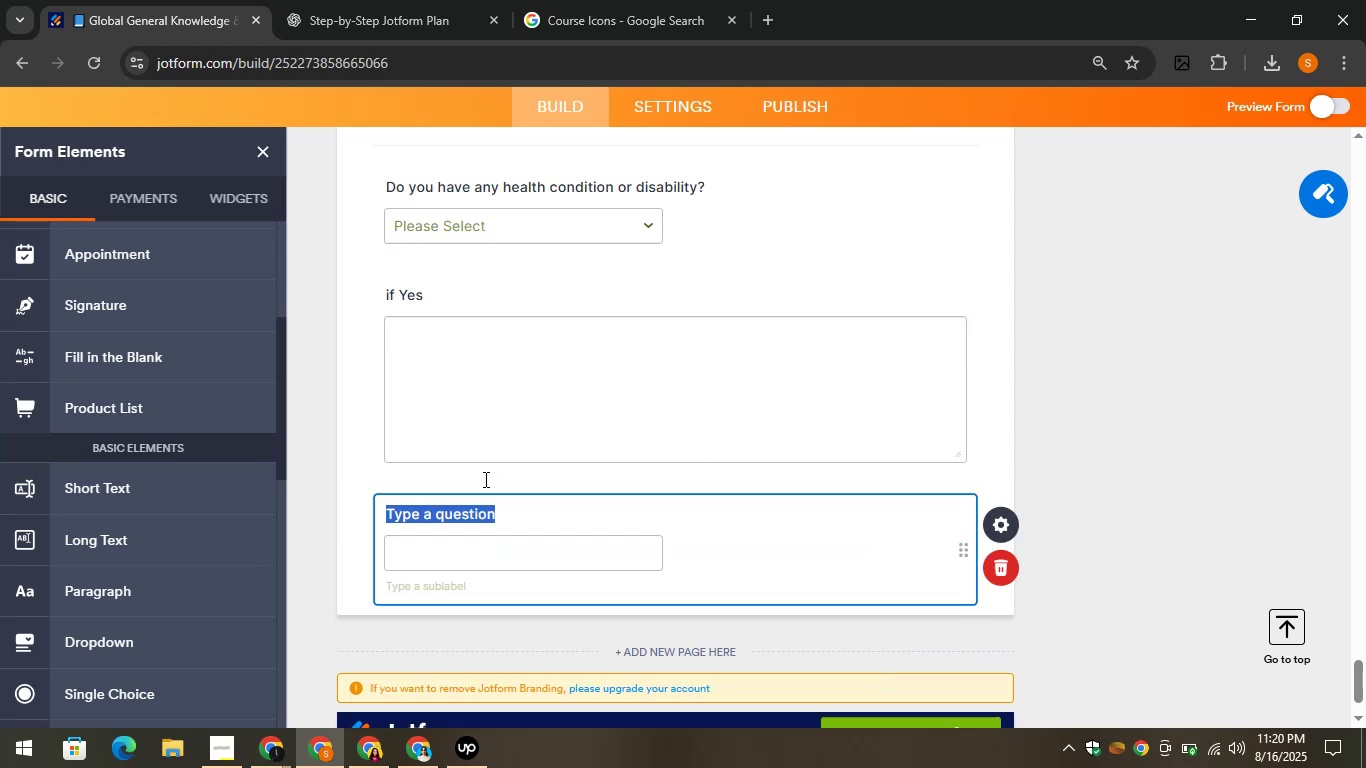 
key(Control+V)
 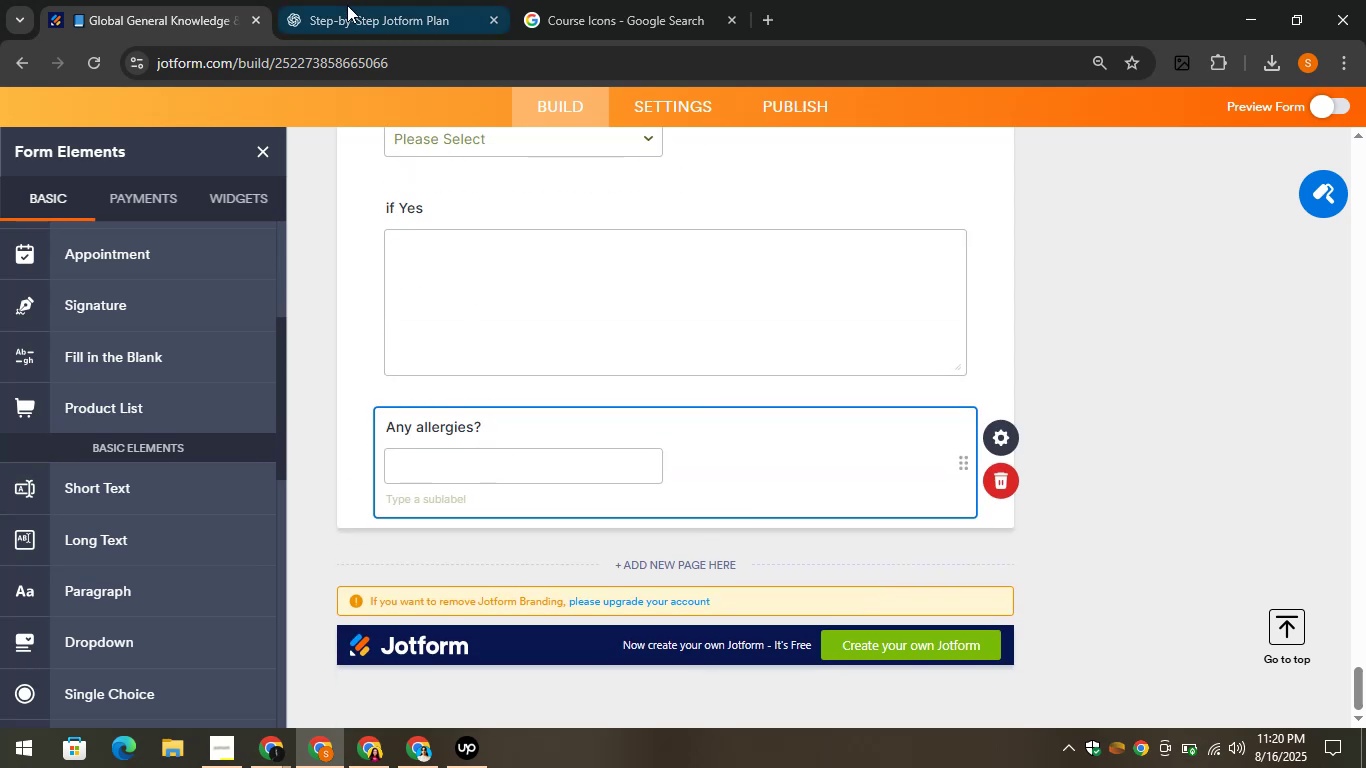 
left_click([340, 0])
 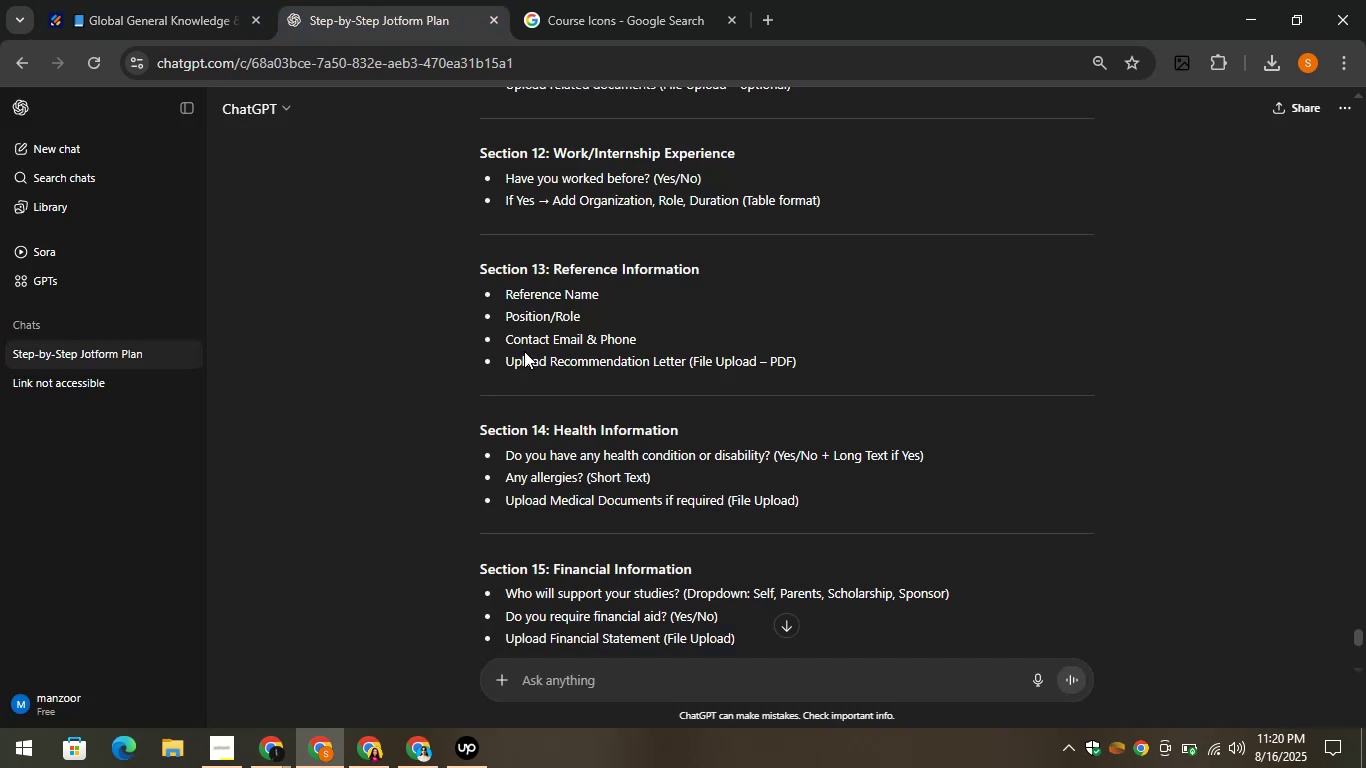 
scroll: coordinate [634, 487], scroll_direction: down, amount: 1.0
 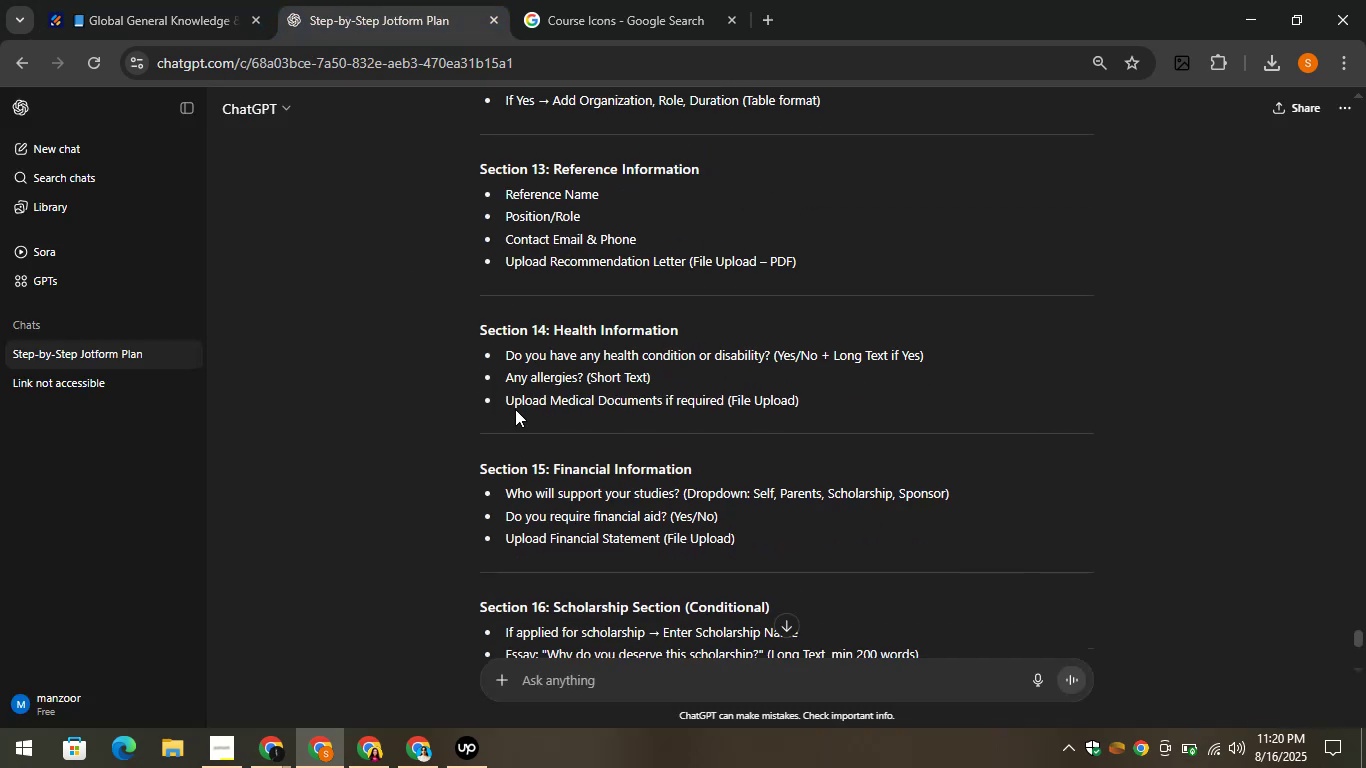 
left_click_drag(start_coordinate=[499, 401], to_coordinate=[722, 407])
 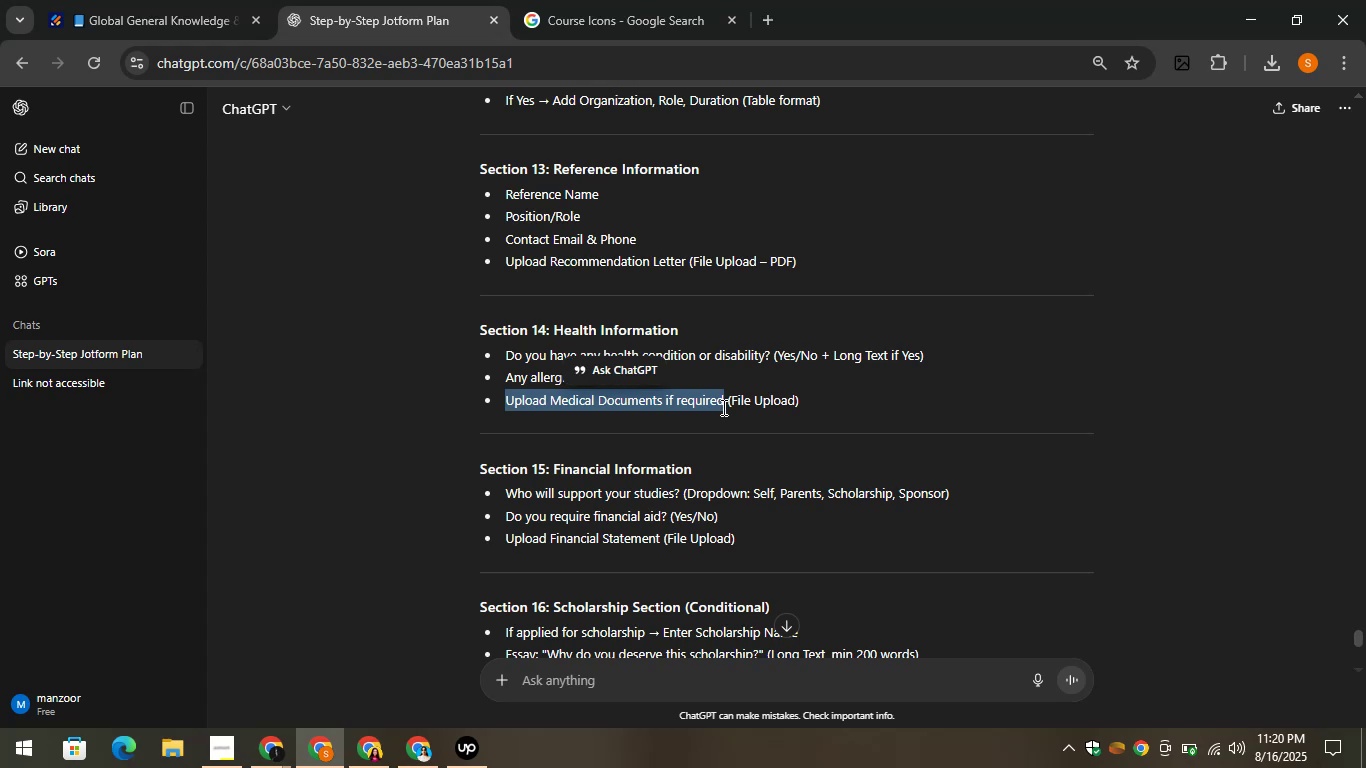 
key(Control+C)
 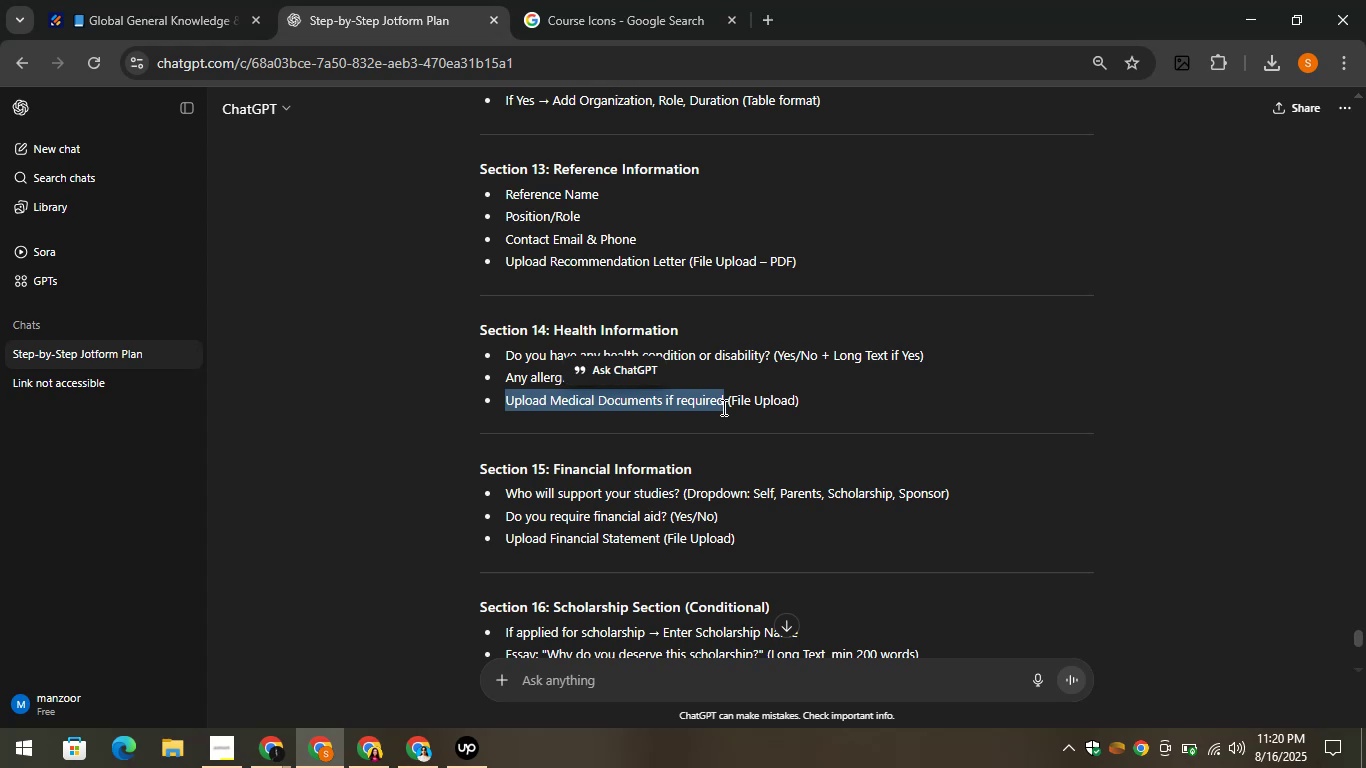 
key(Control+C)
 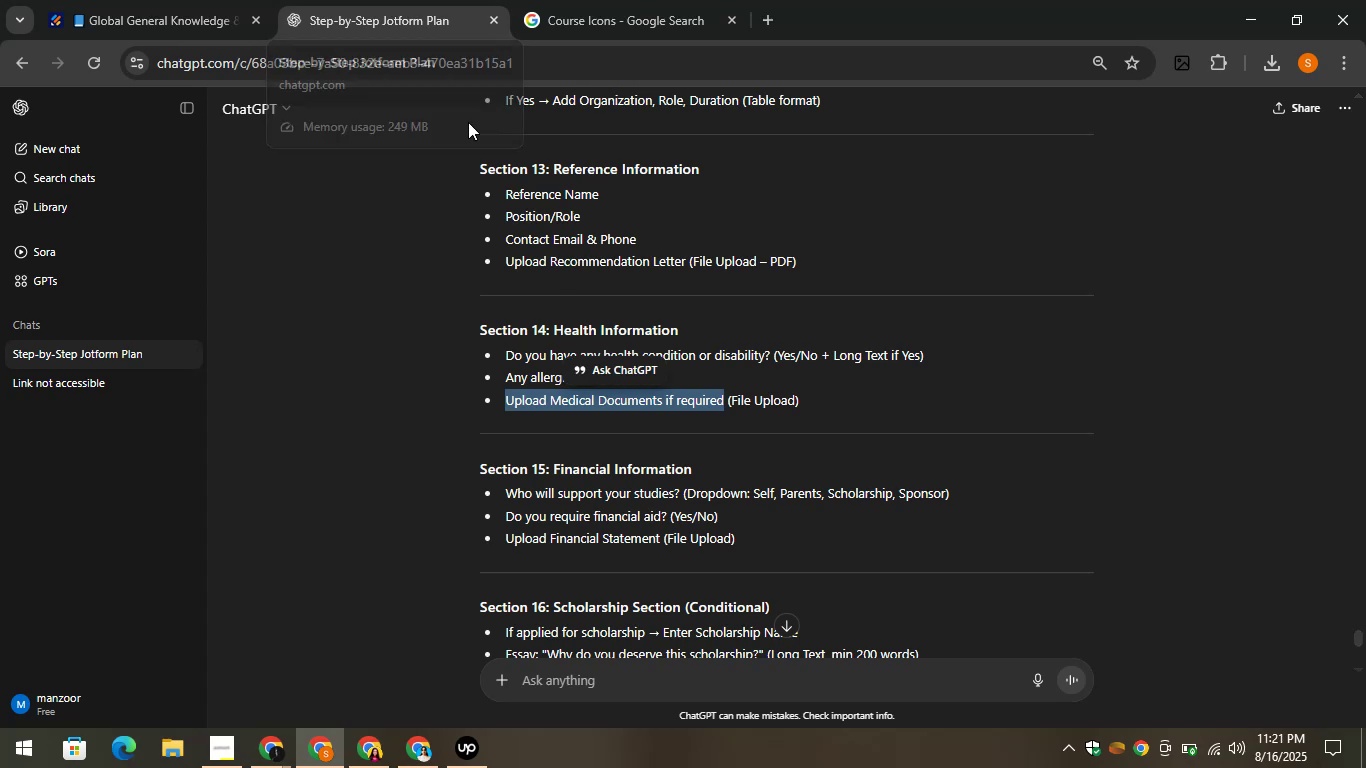 
wait(5.88)
 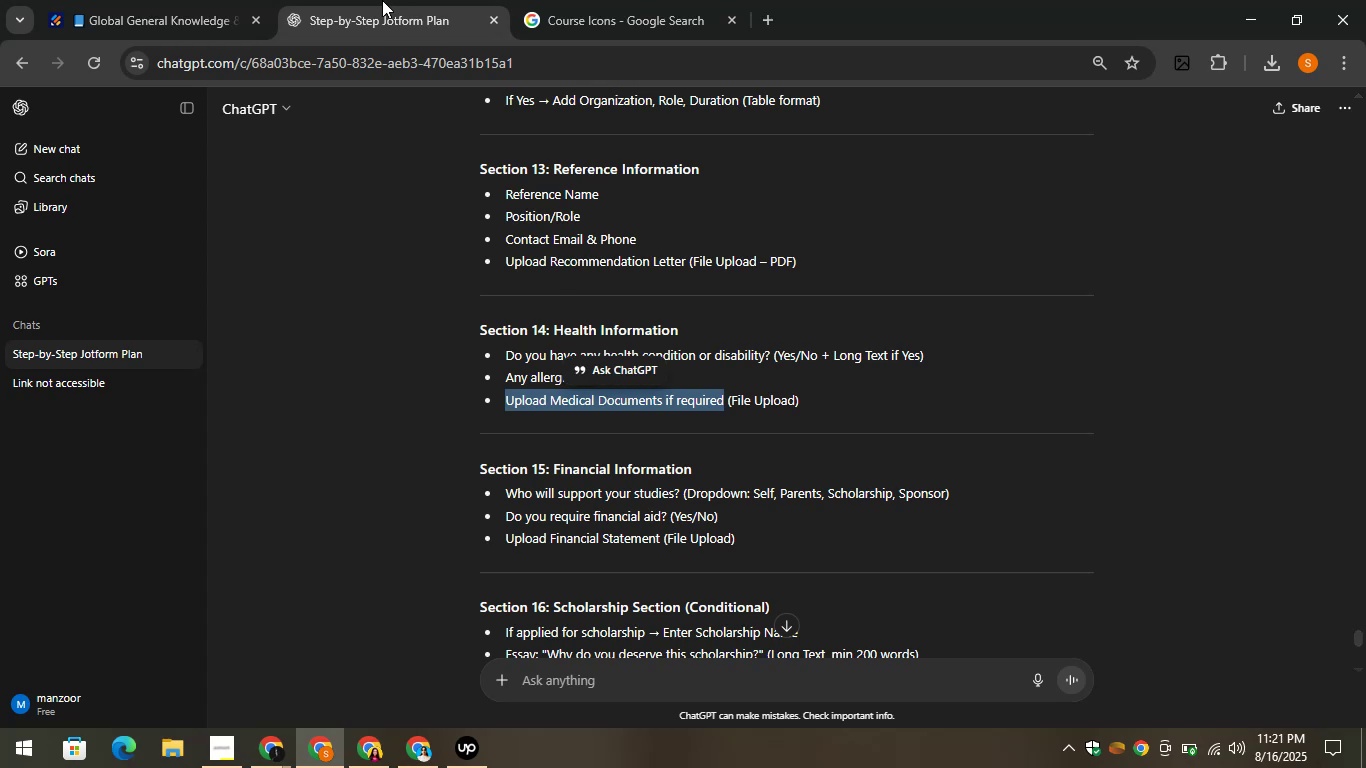 
left_click([567, 408])
 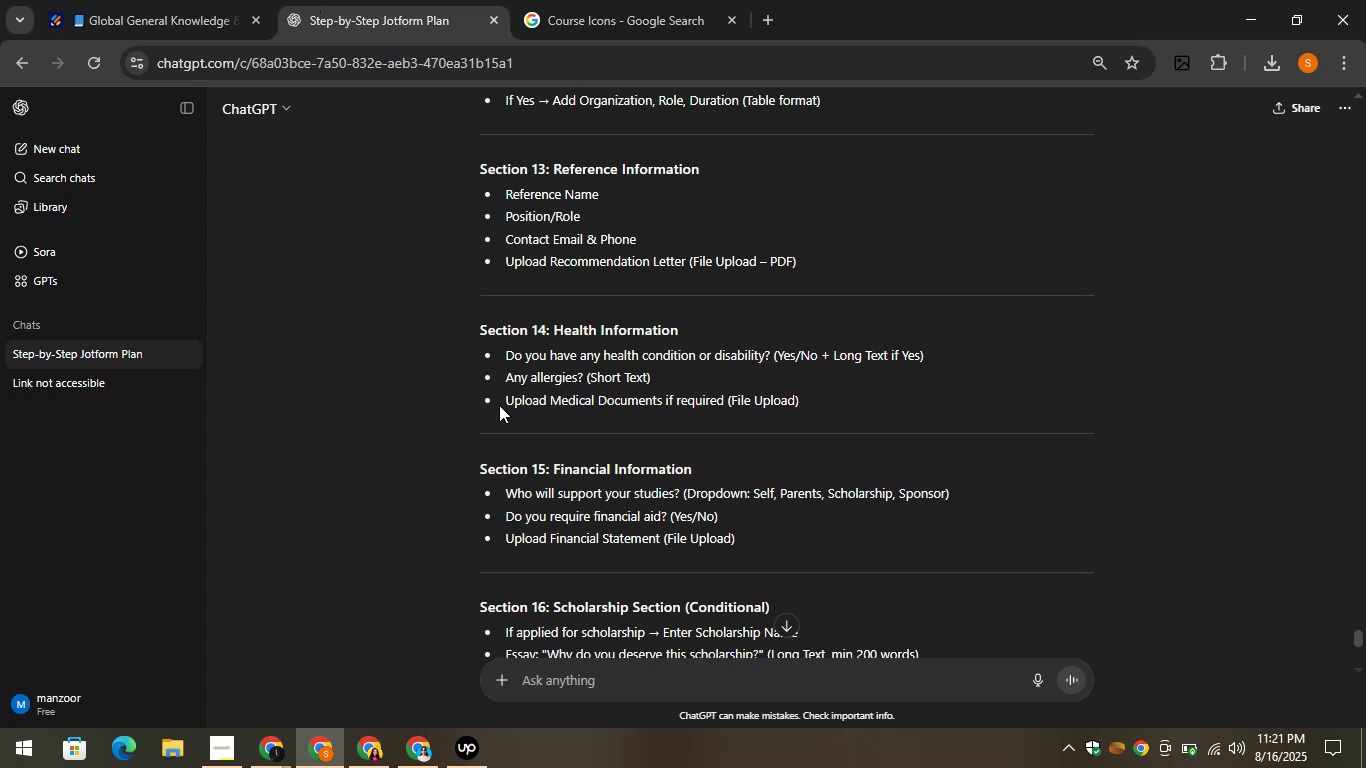 
left_click_drag(start_coordinate=[499, 399], to_coordinate=[663, 403])
 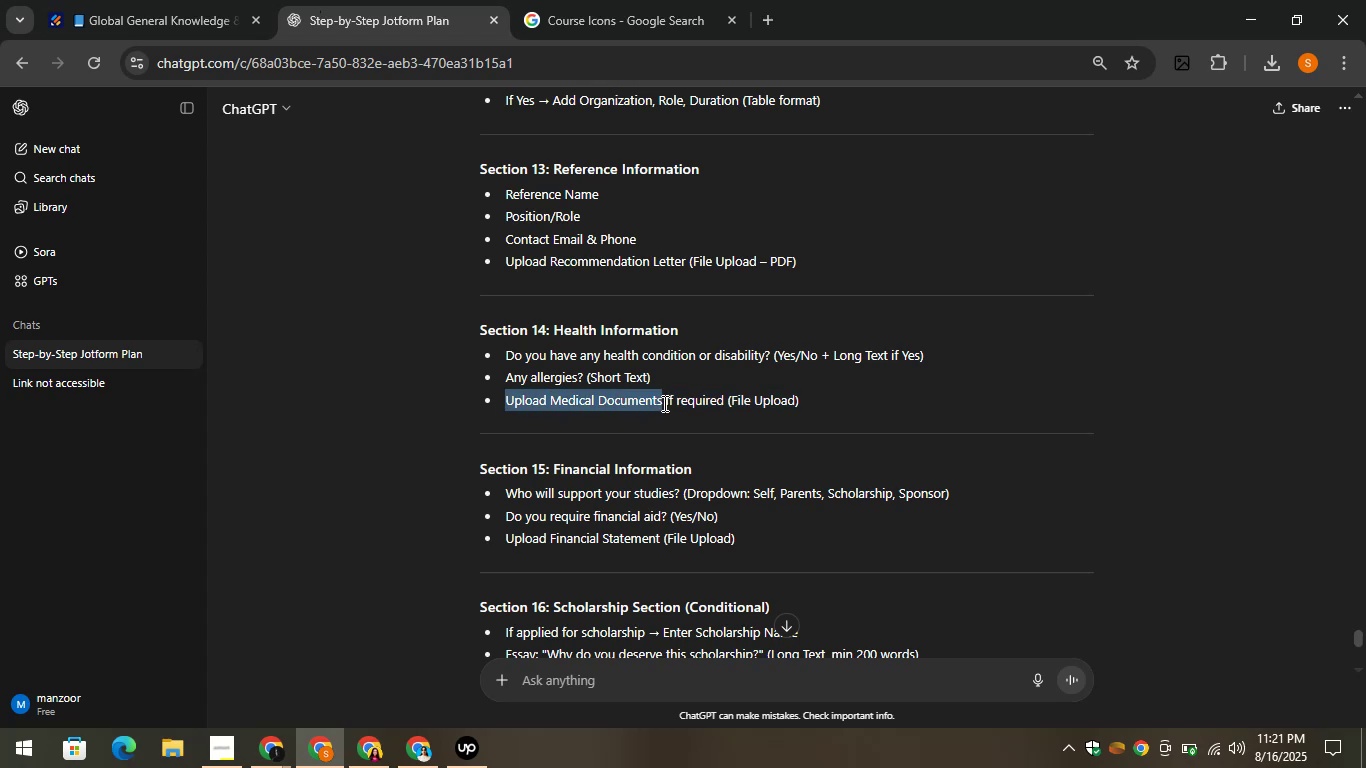 
key(Control+C)
 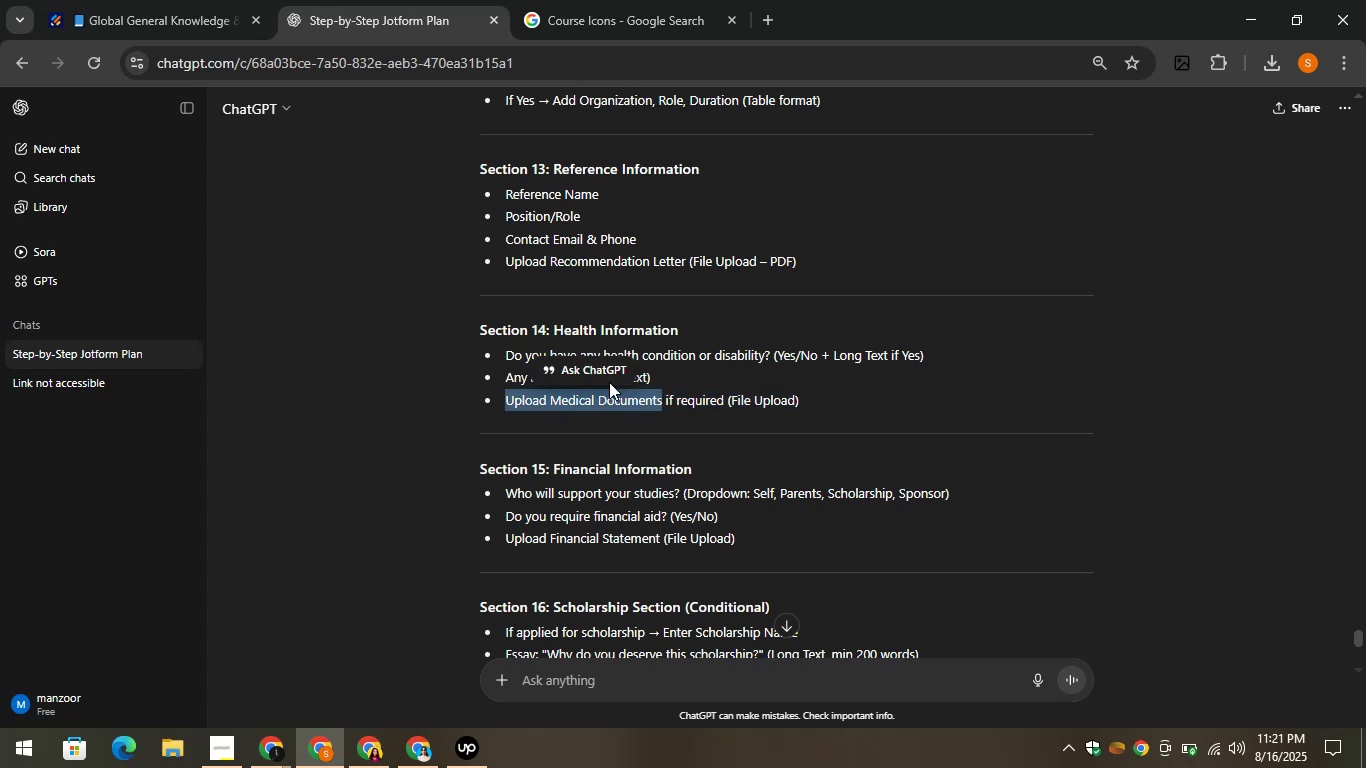 
key(Control+C)
 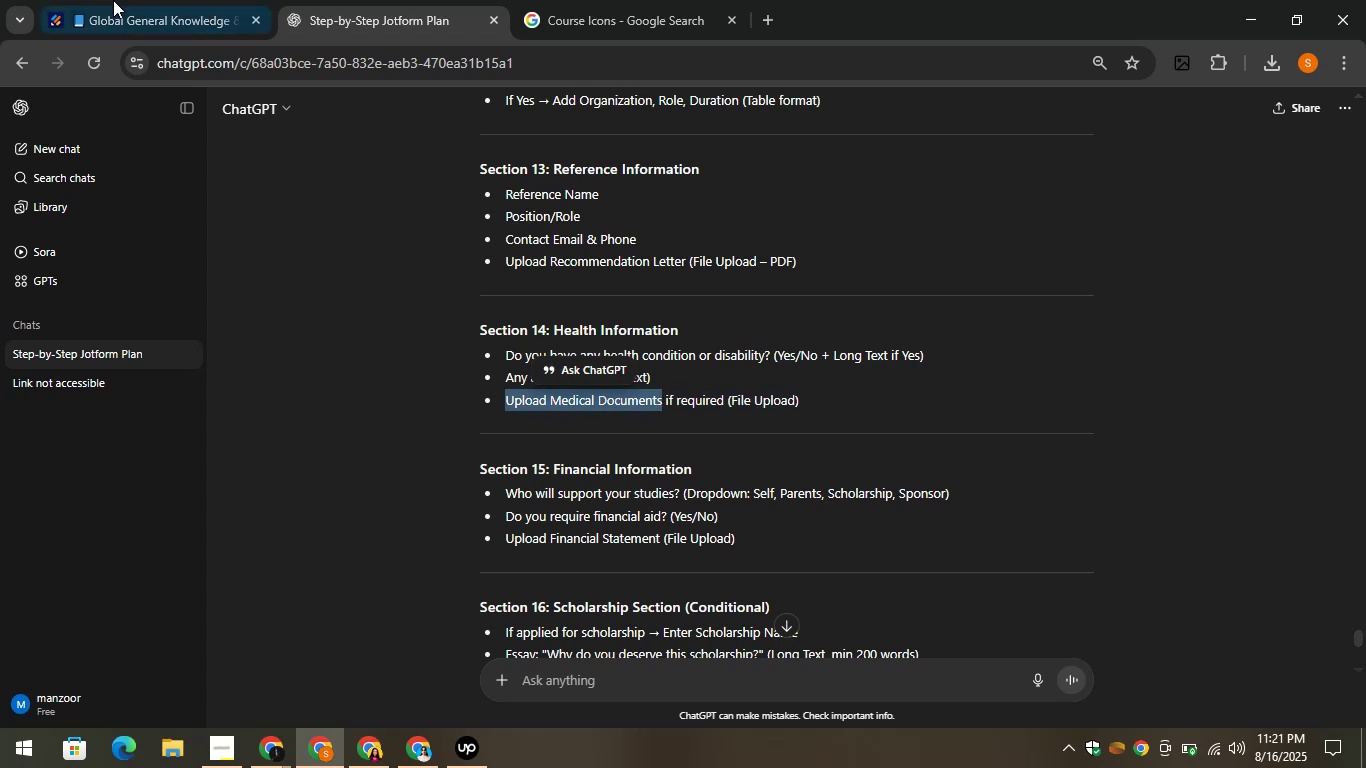 
left_click([110, 0])
 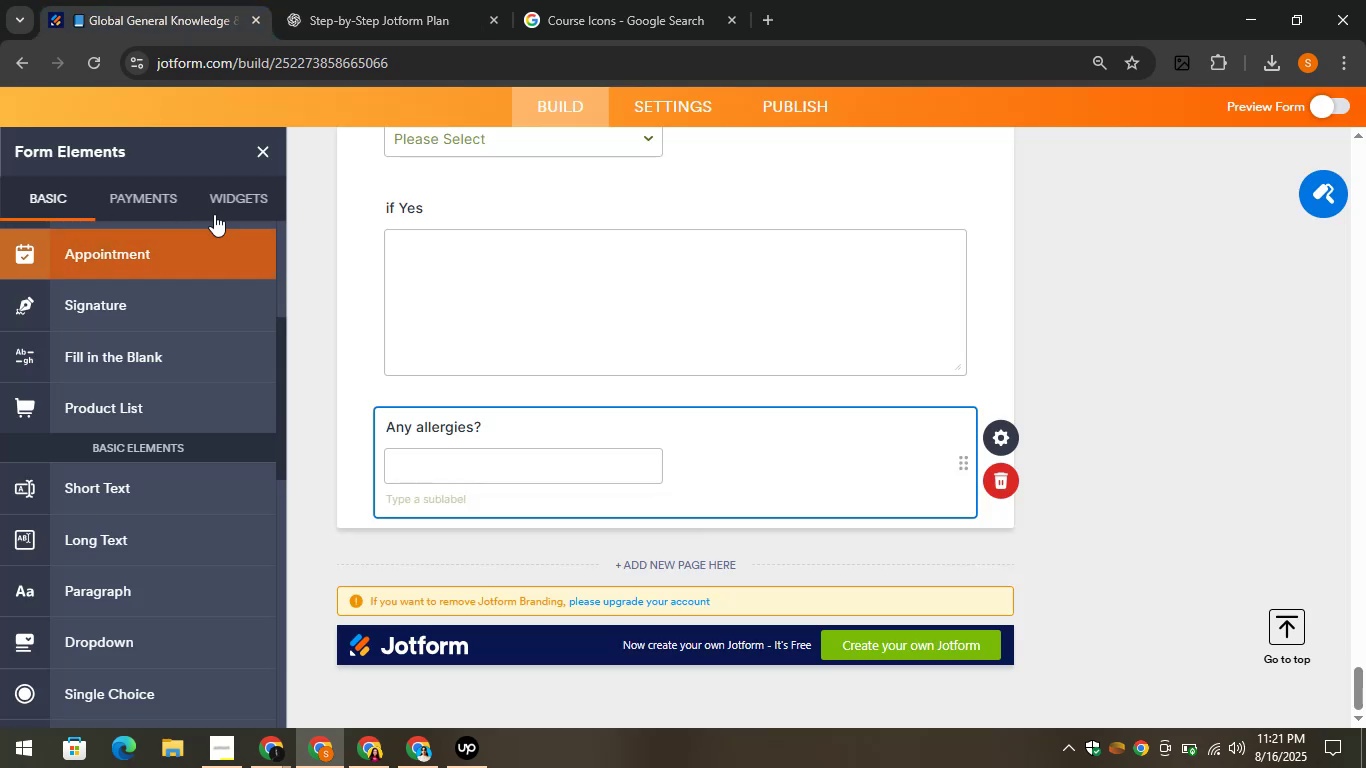 
left_click([225, 194])
 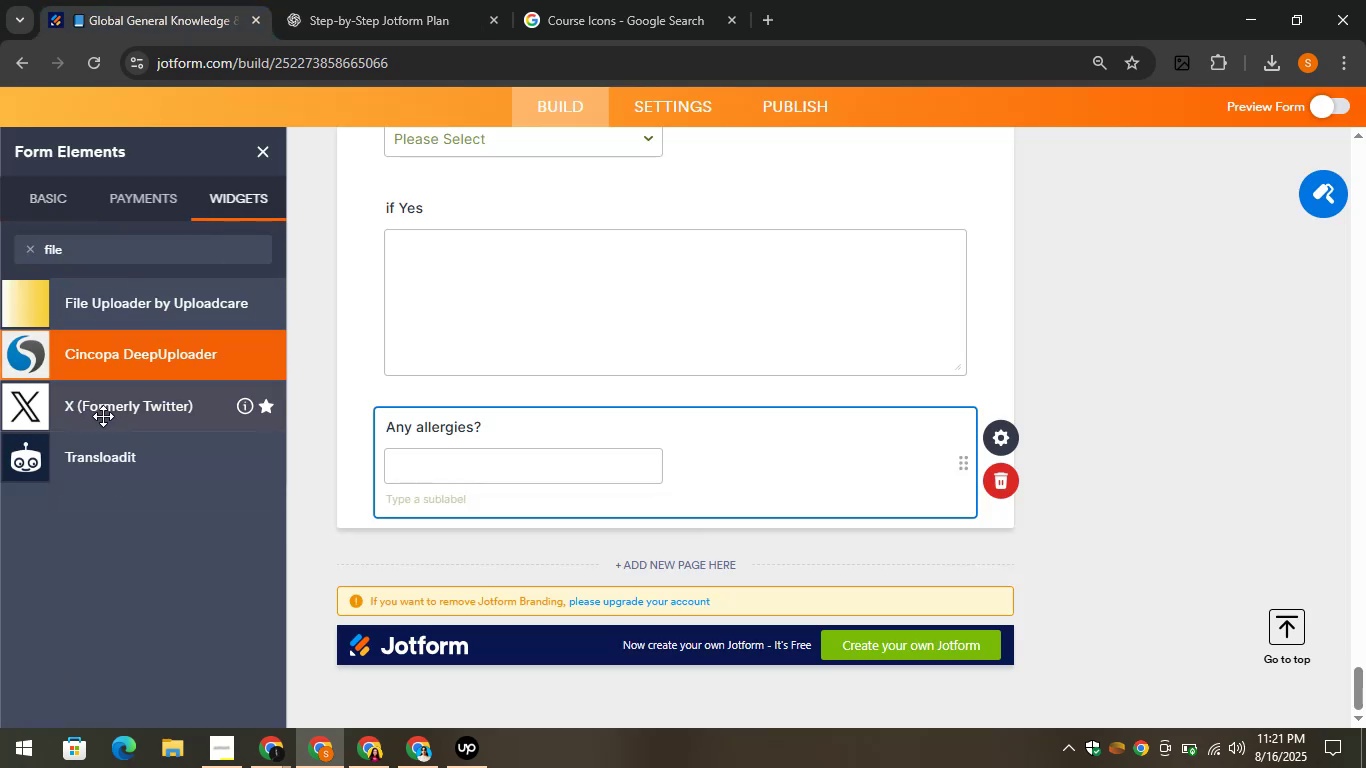 
left_click_drag(start_coordinate=[89, 449], to_coordinate=[454, 518])
 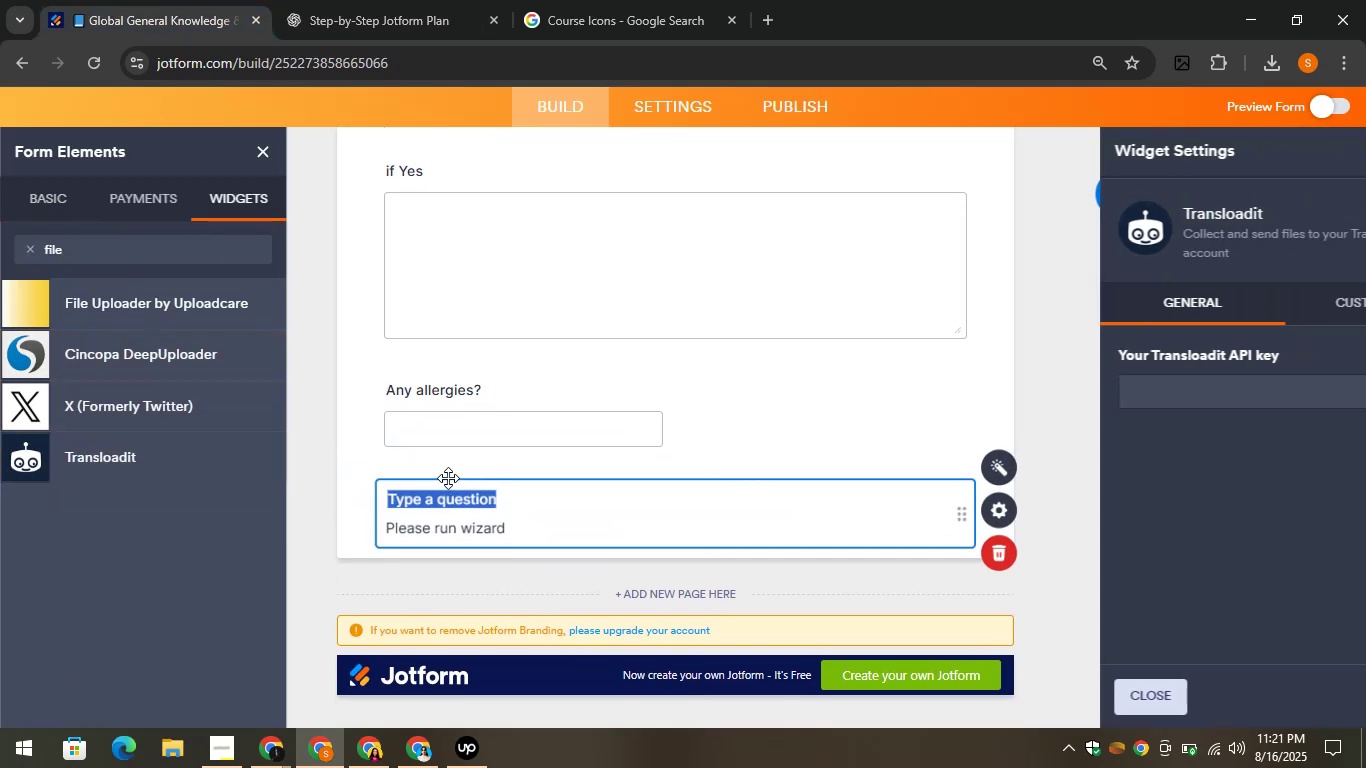 
hold_key(key=ControlLeft, duration=0.8)
 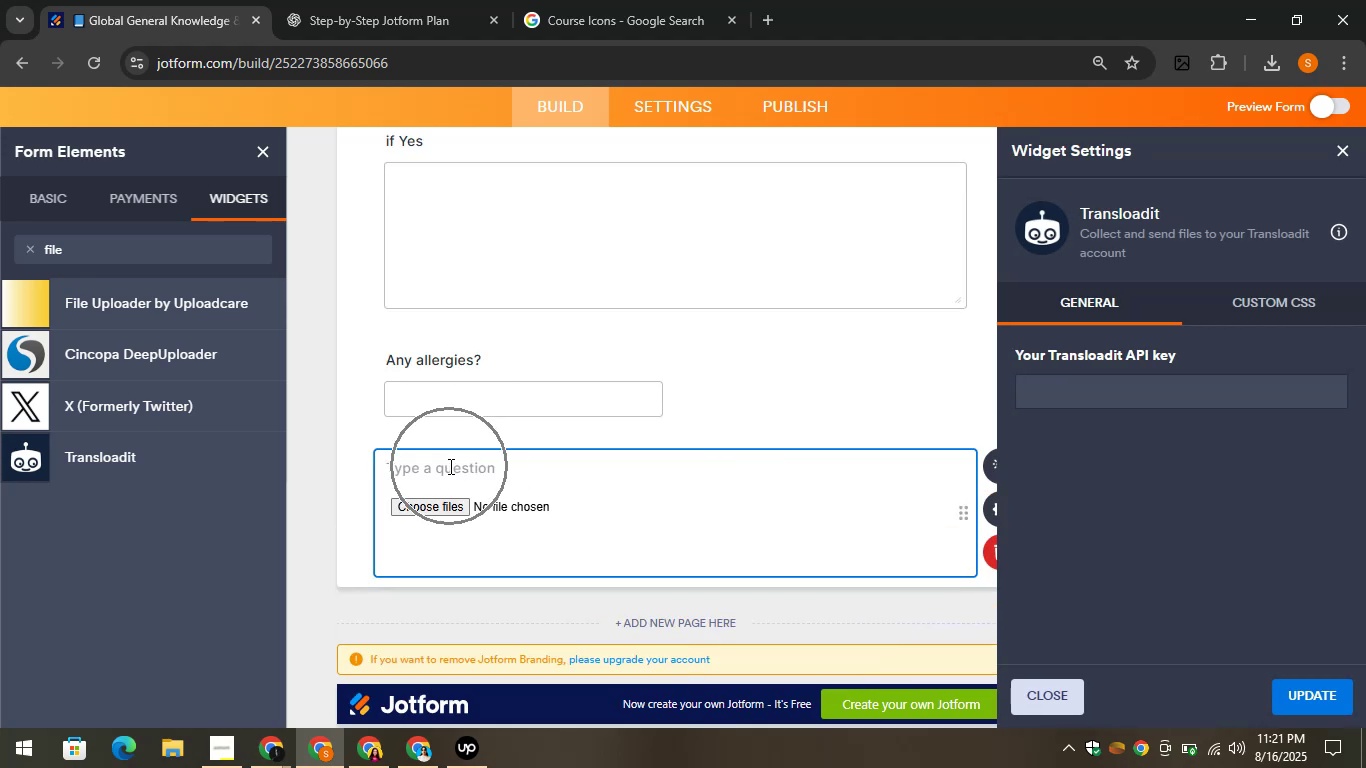 
key(Control+V)
 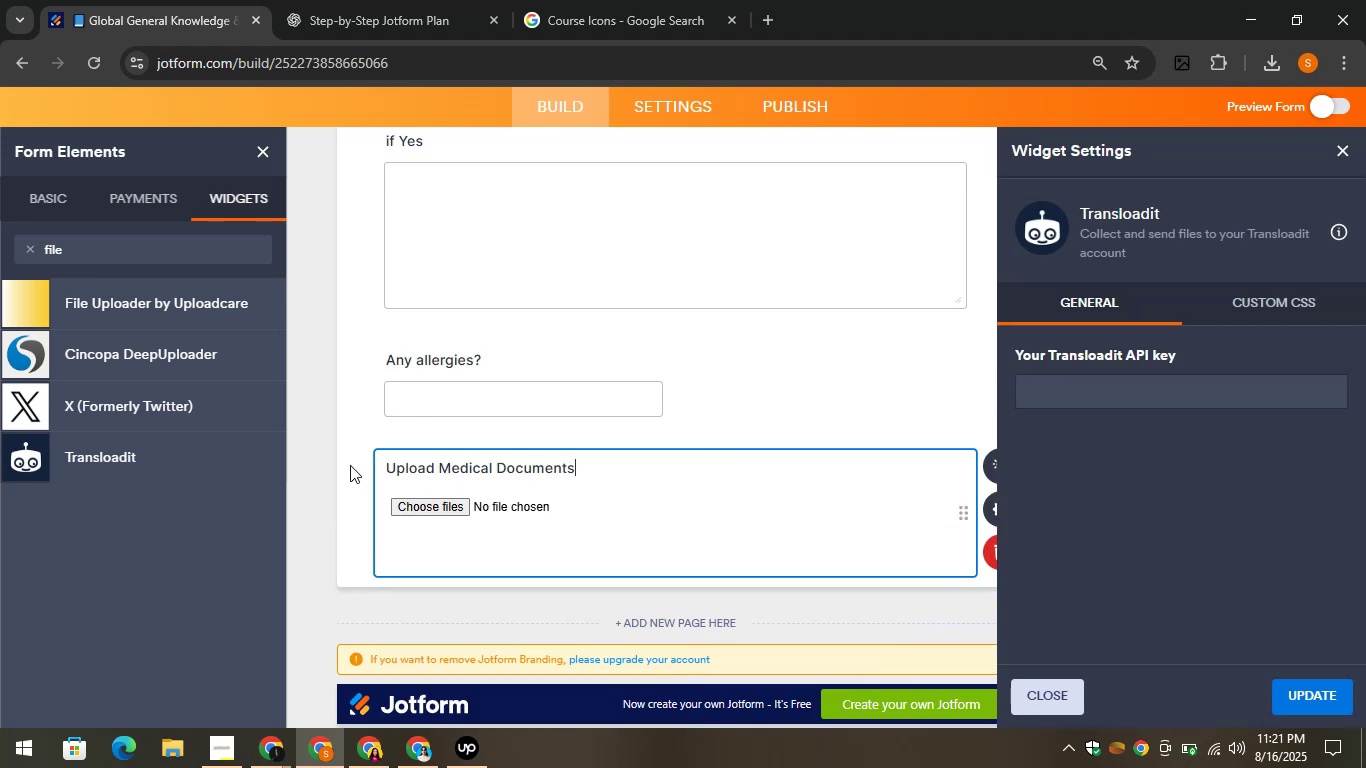 
left_click([342, 464])
 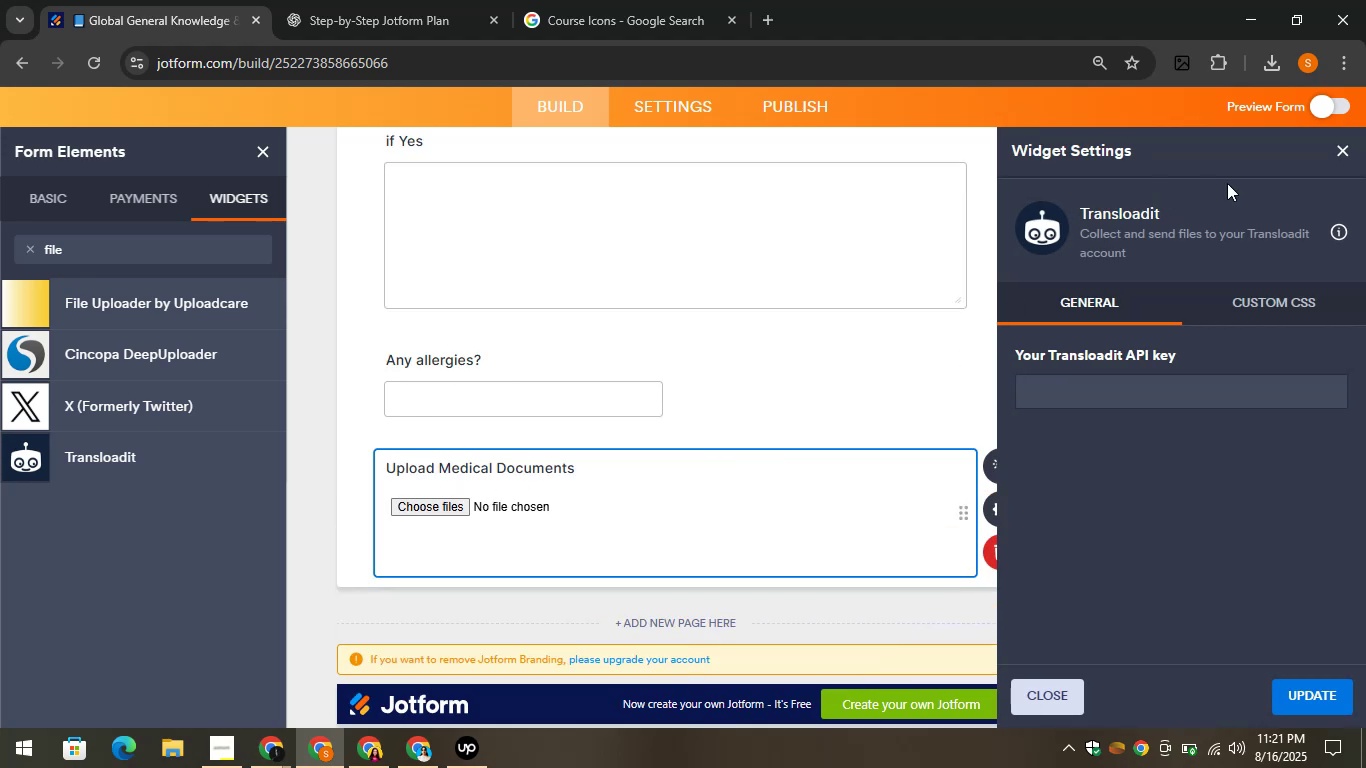 
left_click([1346, 145])
 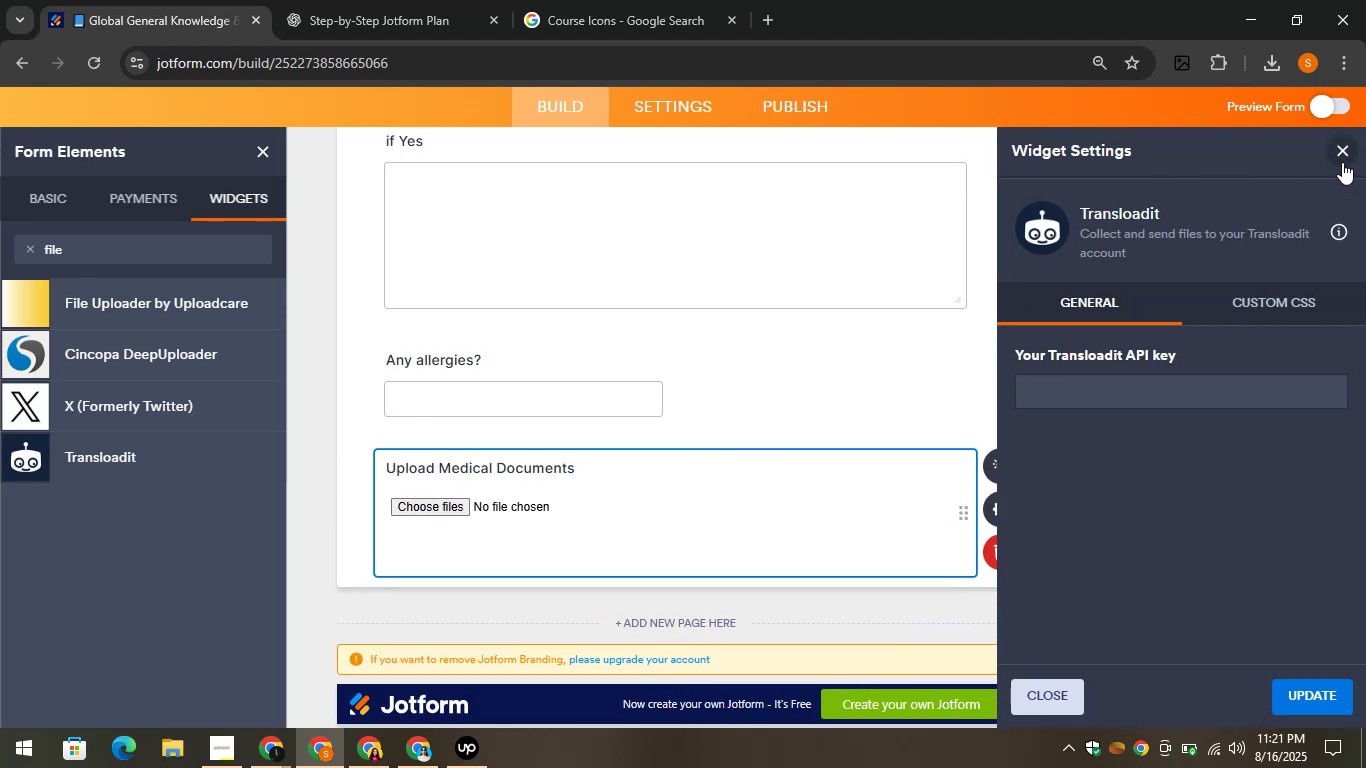 
mouse_move([1380, 225])
 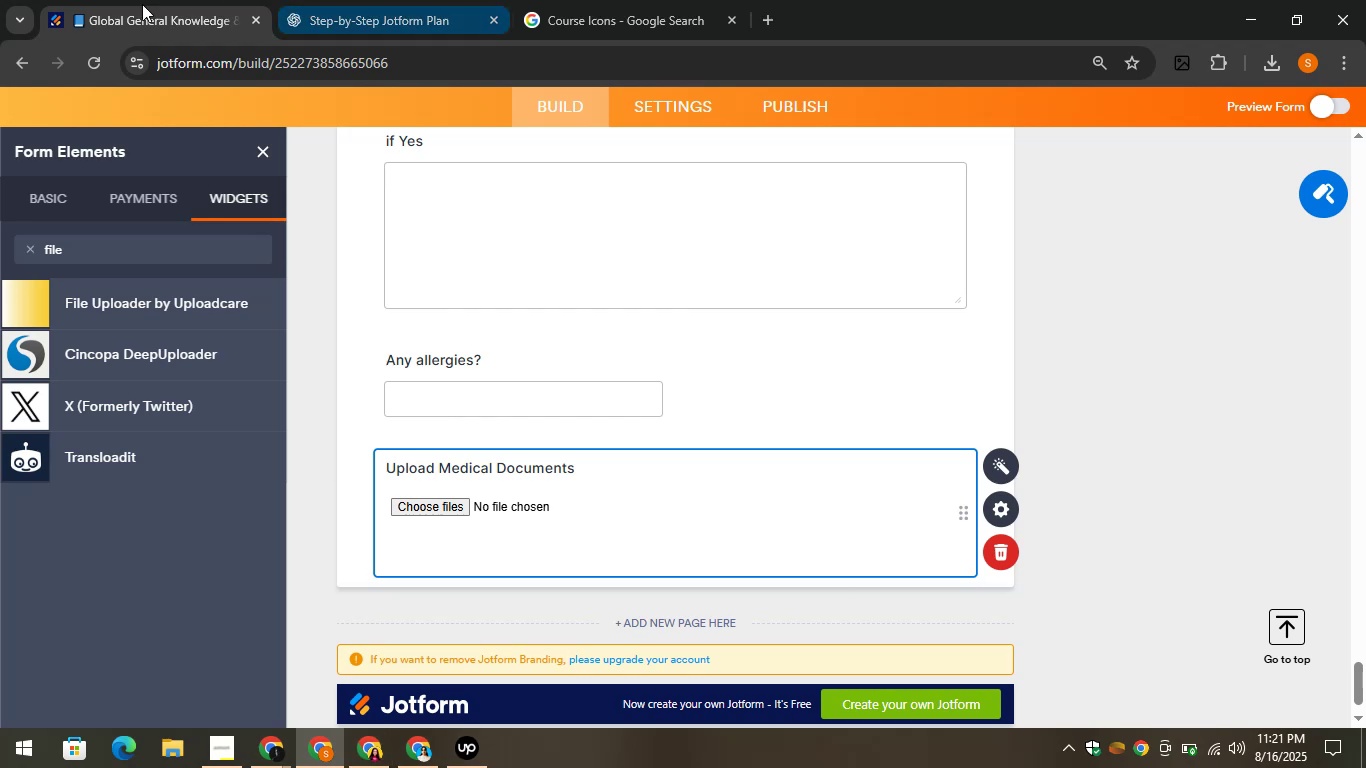 
mouse_move([38, 189])
 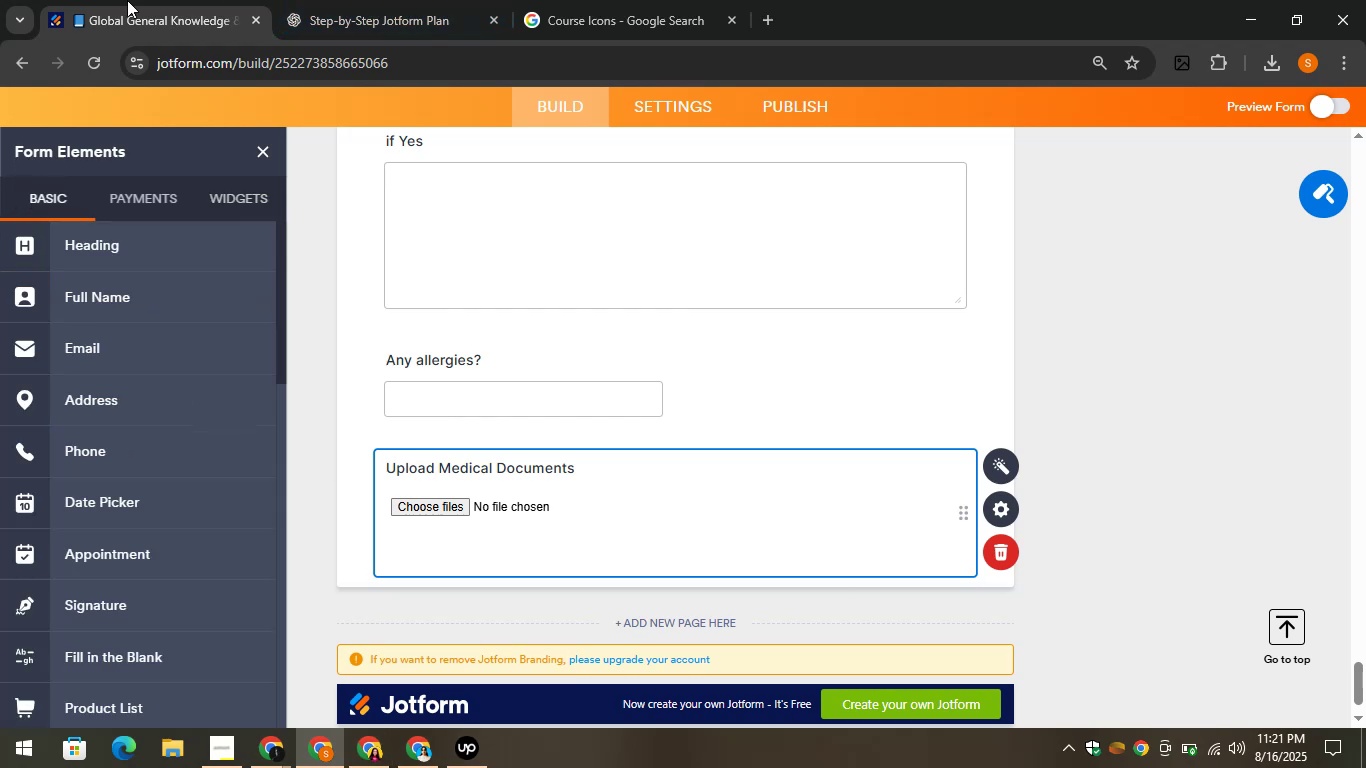 
left_click([138, 0])
 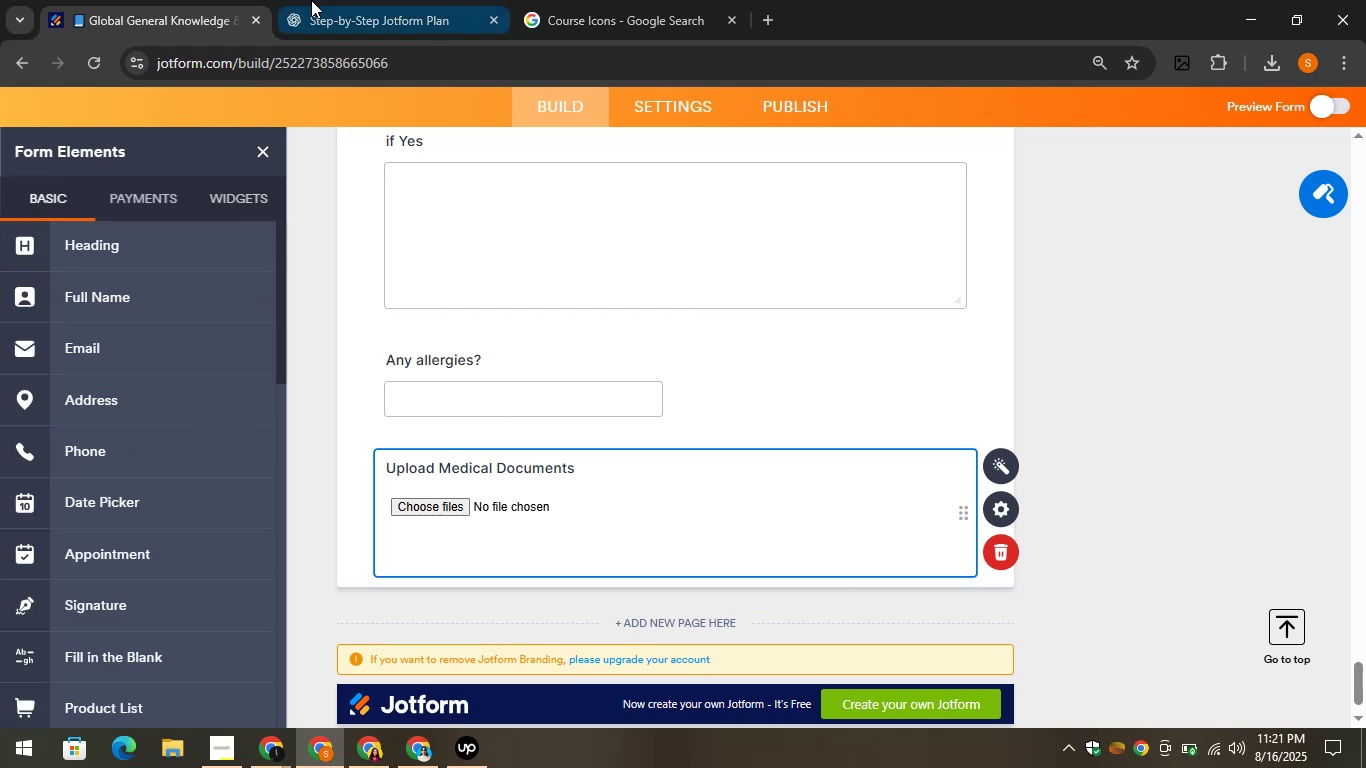 
left_click([350, 0])
 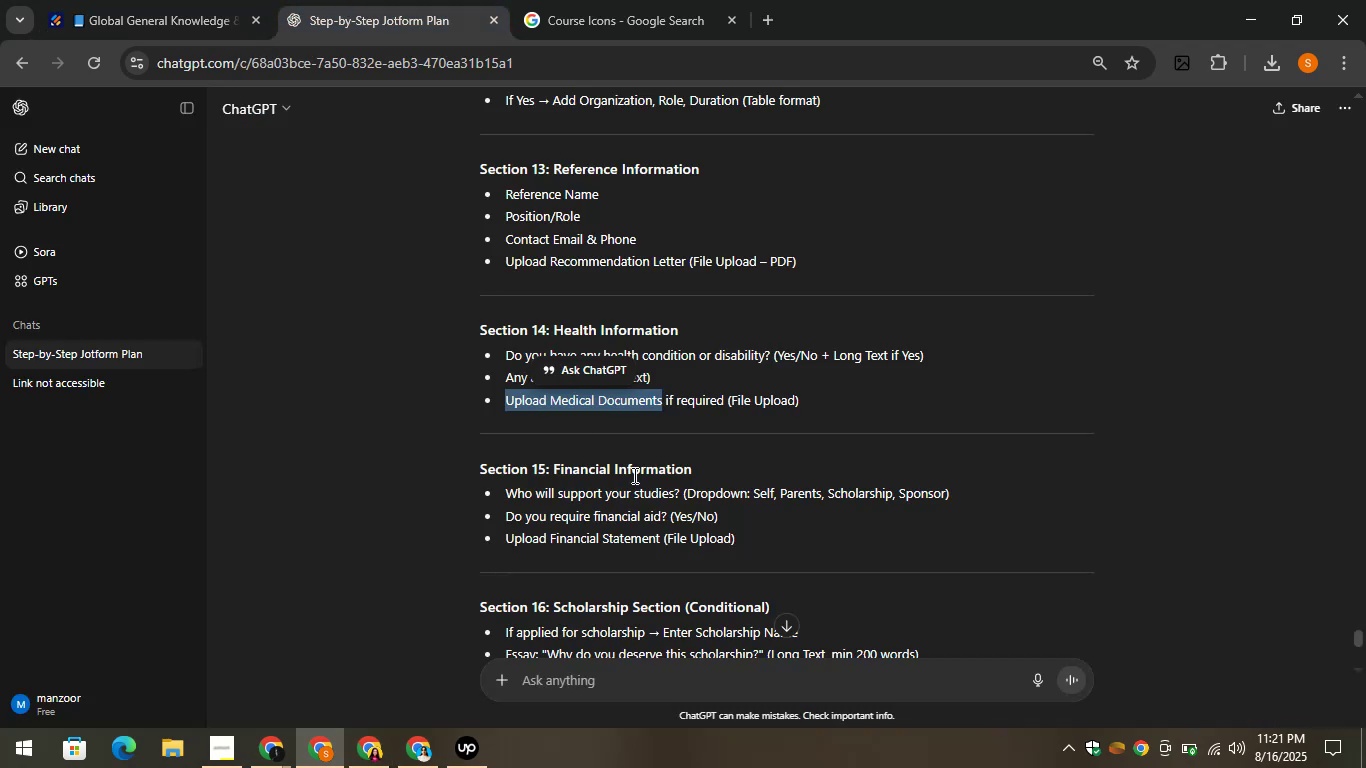 
scroll: coordinate [704, 460], scroll_direction: down, amount: 1.0
 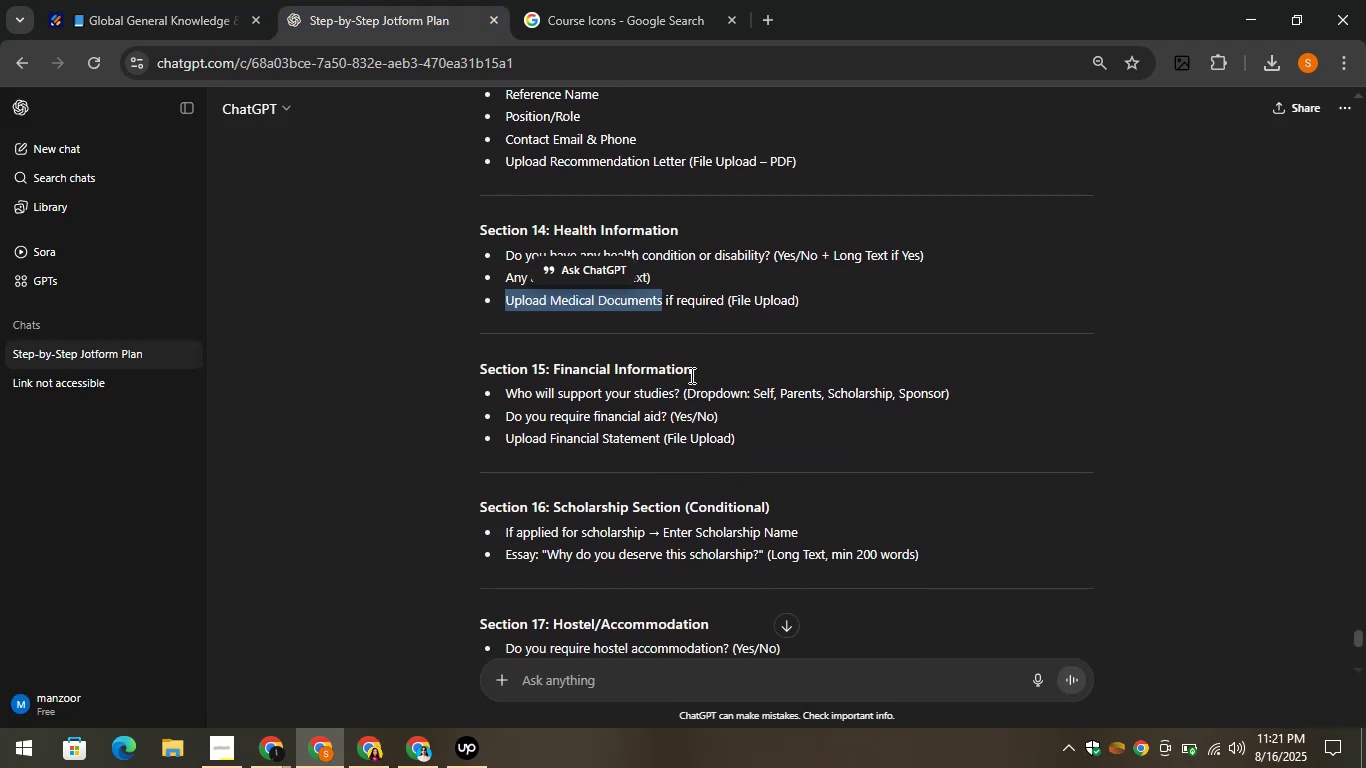 
left_click_drag(start_coordinate=[715, 368], to_coordinate=[551, 358])
 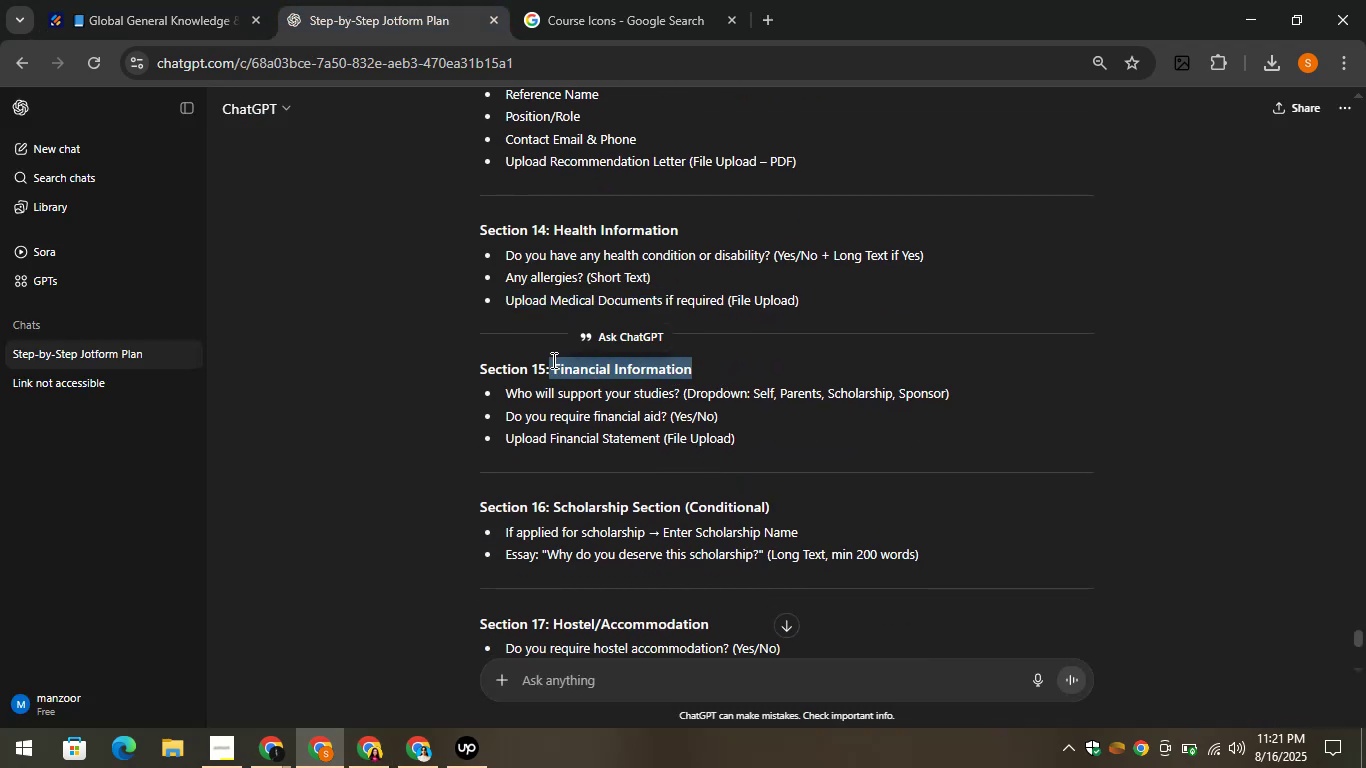 
key(Control+C)
 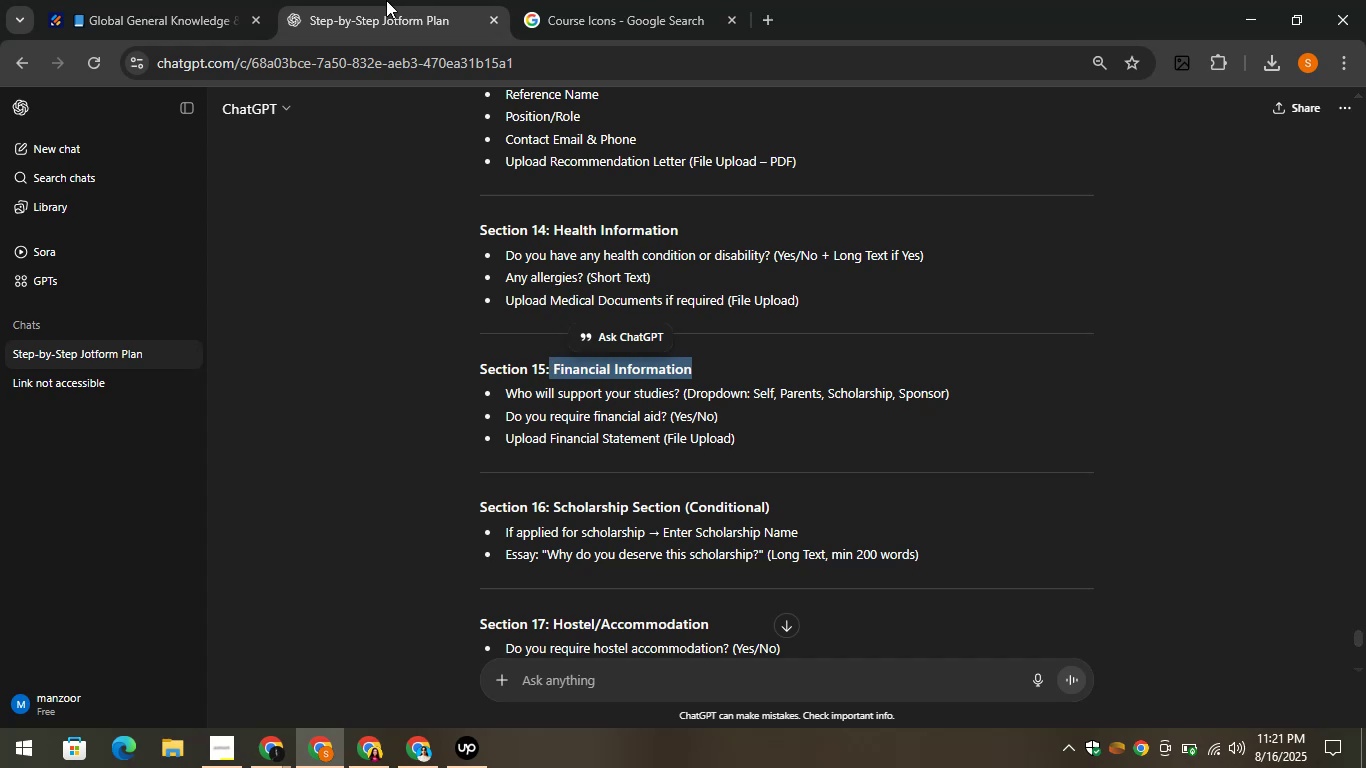 
left_click([386, 0])
 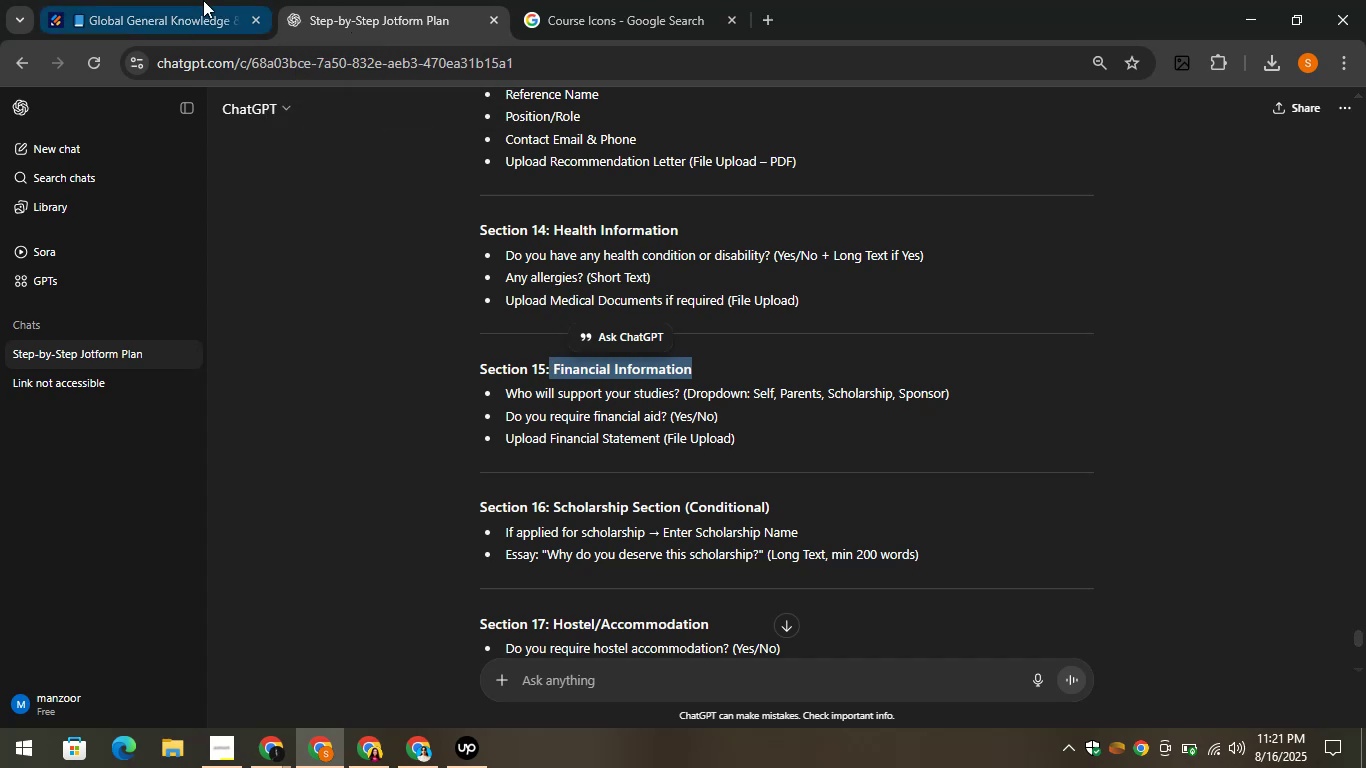 
left_click([161, 0])
 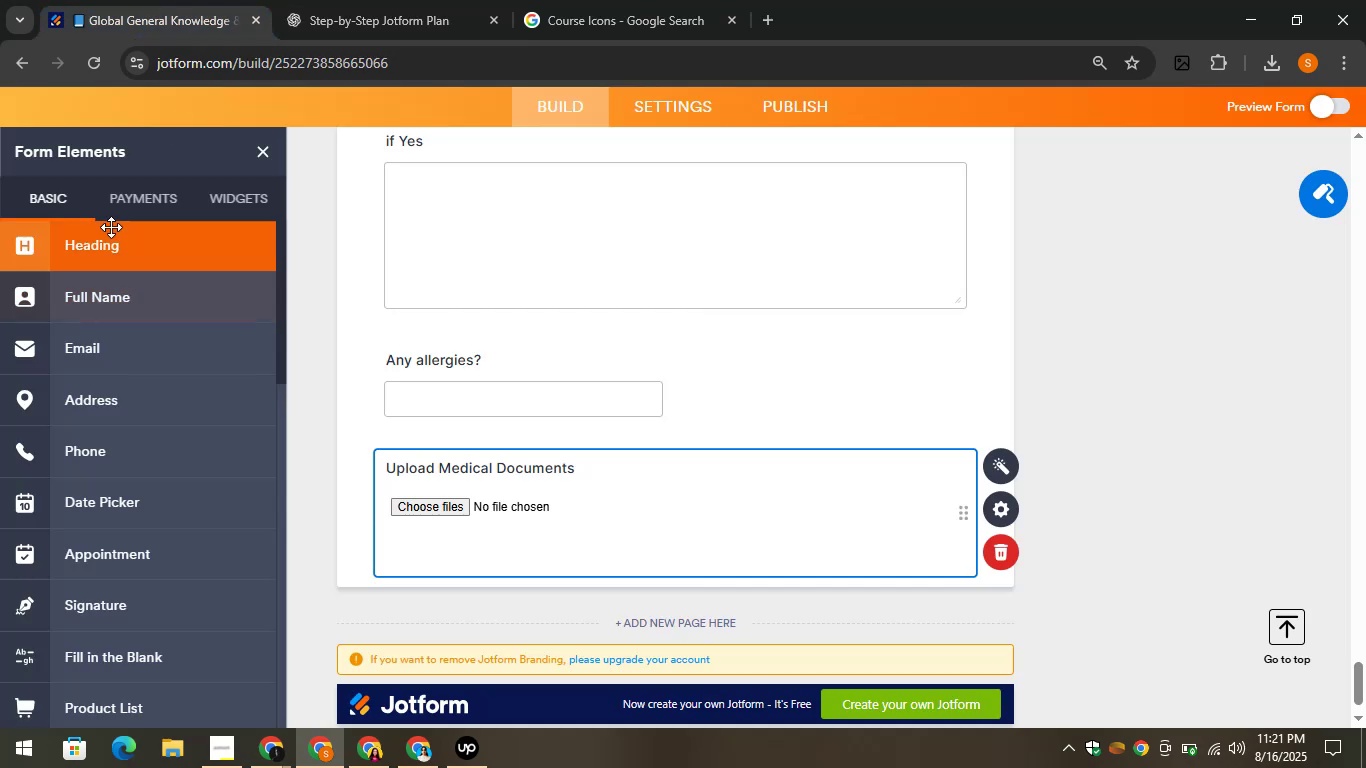 
left_click_drag(start_coordinate=[111, 242], to_coordinate=[438, 574])
 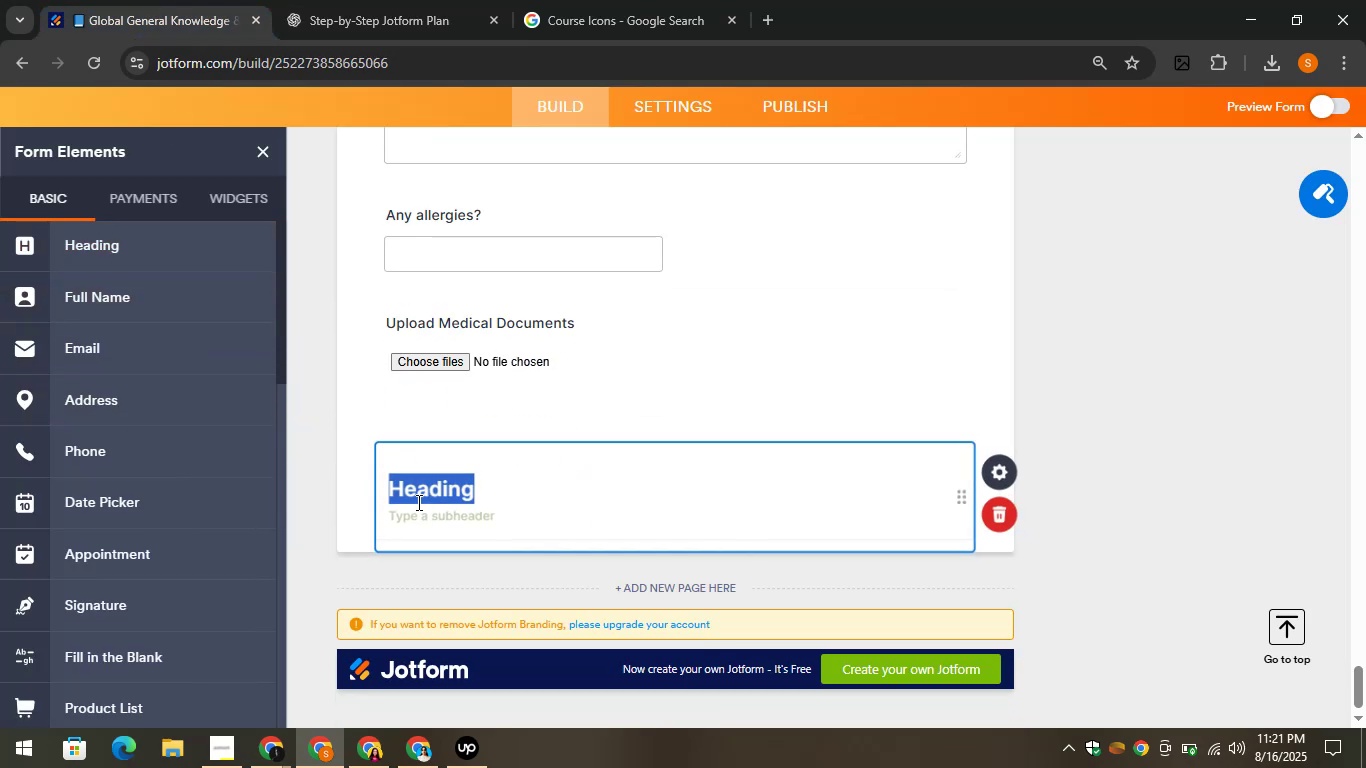 
key(Control+V)
 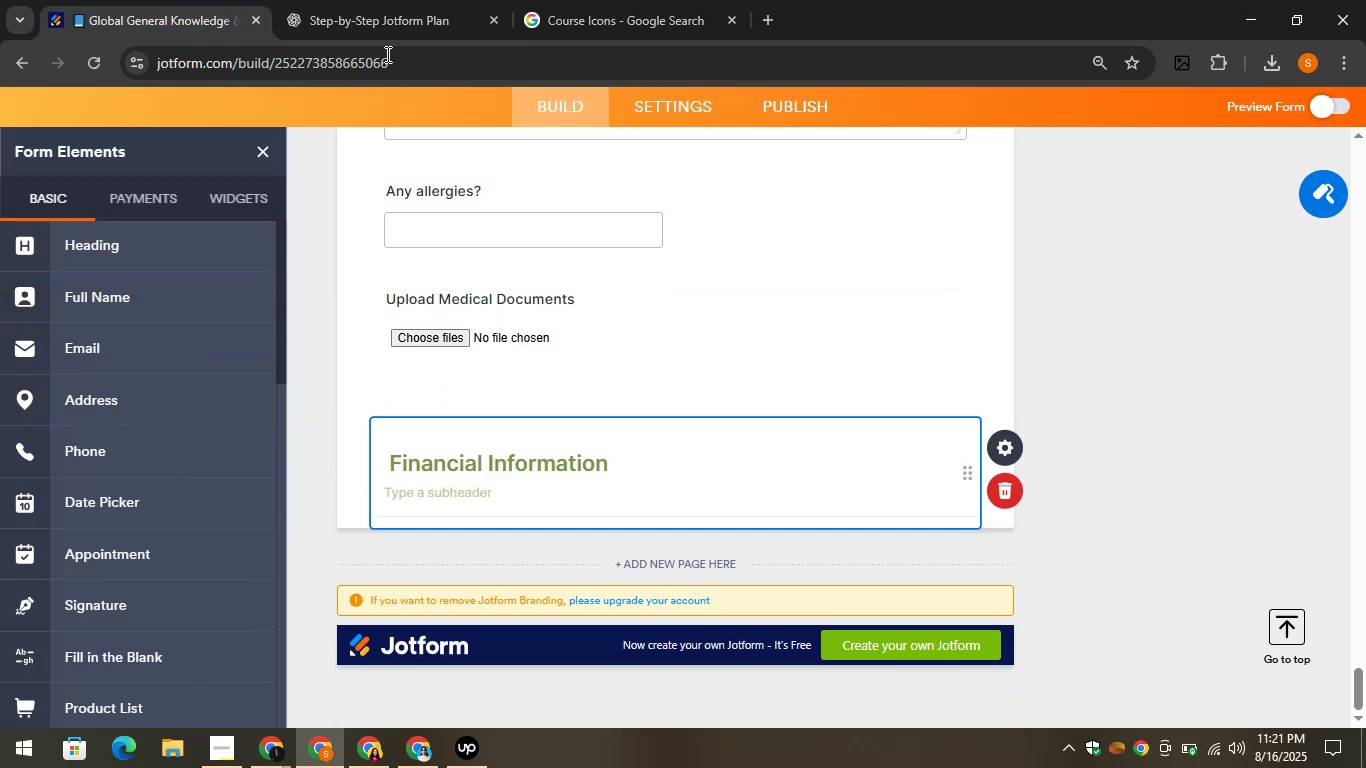 
left_click([357, 0])
 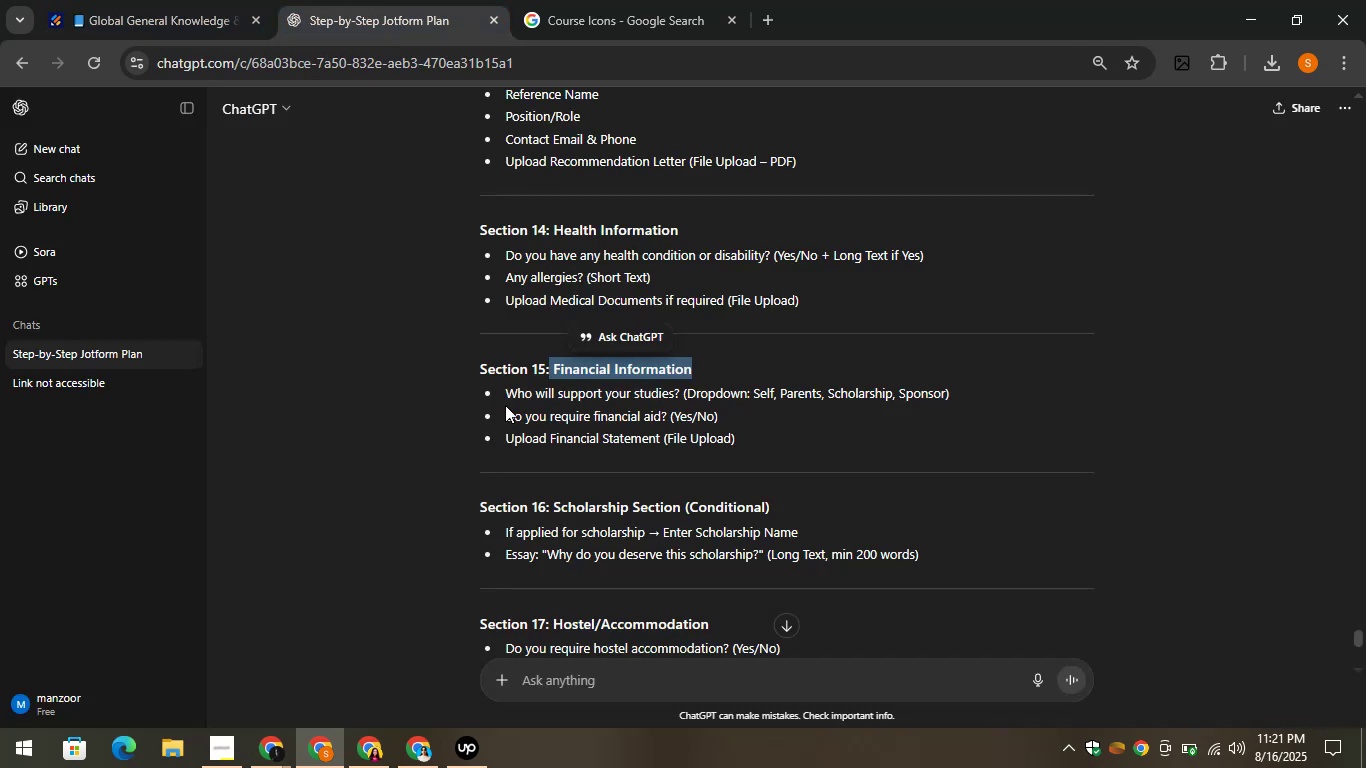 
left_click_drag(start_coordinate=[499, 391], to_coordinate=[682, 400])
 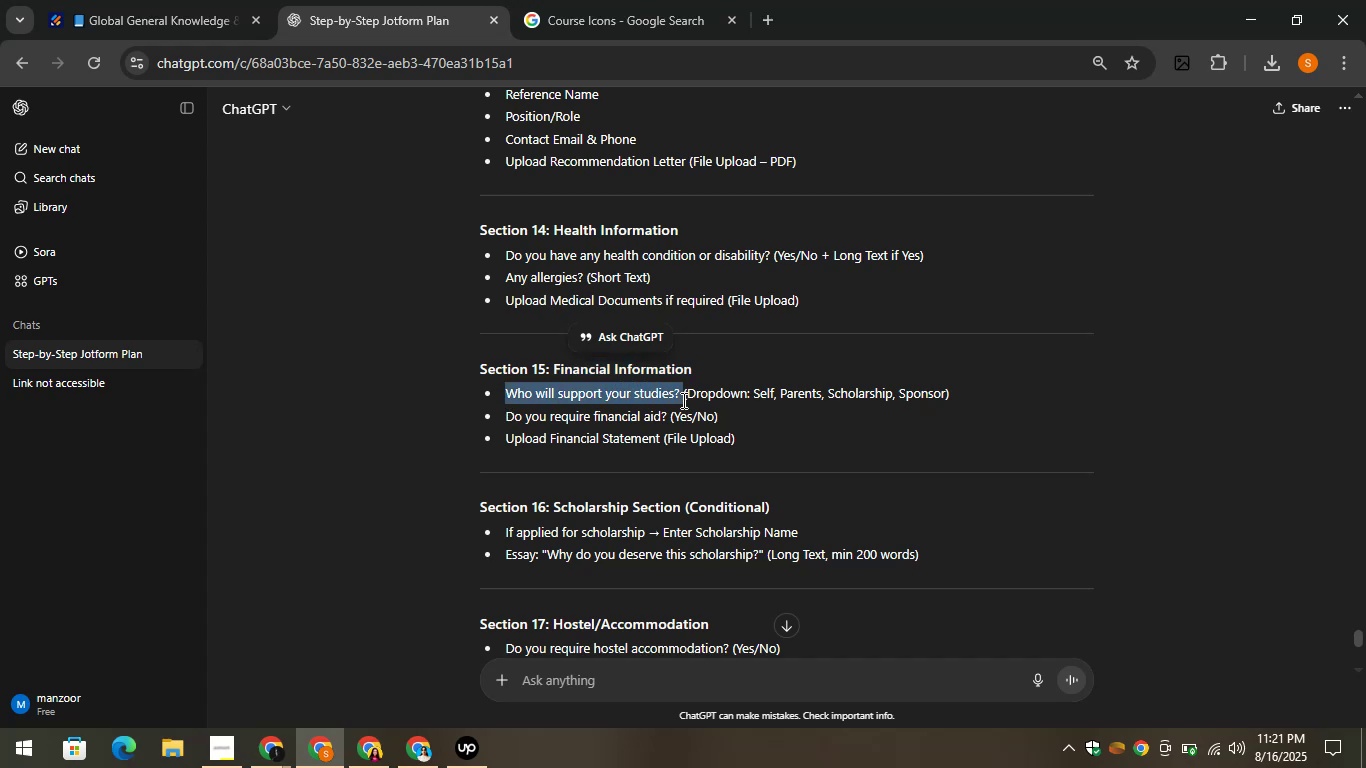 
key(Control+C)
 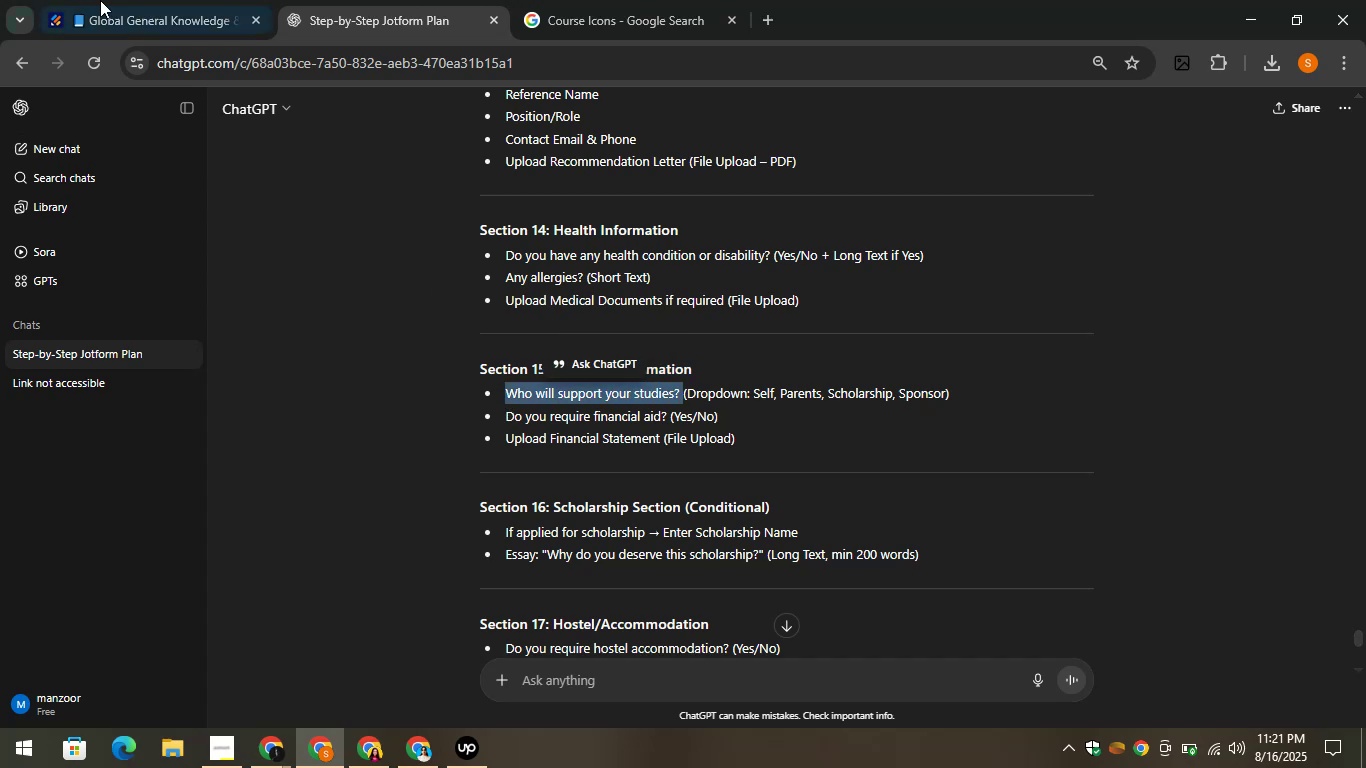 
left_click([107, 0])
 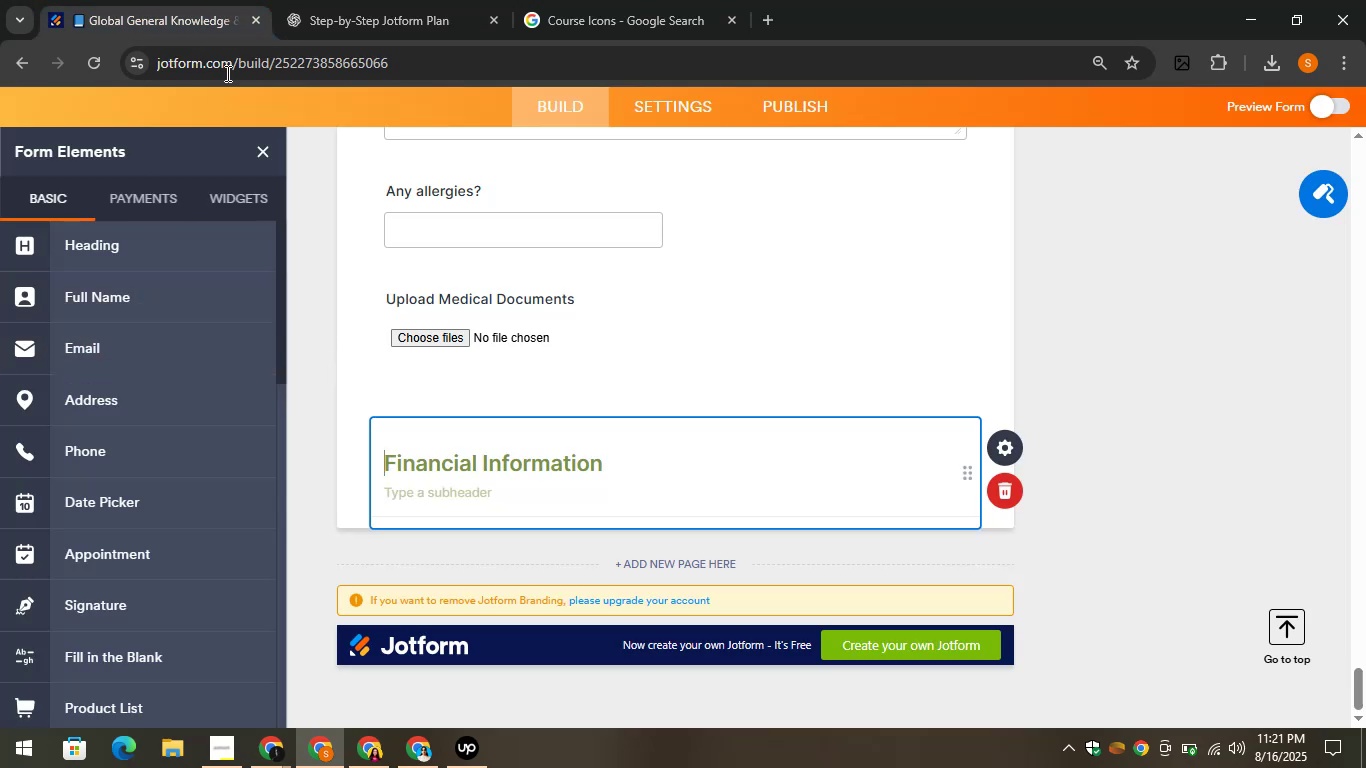 
left_click([358, 0])
 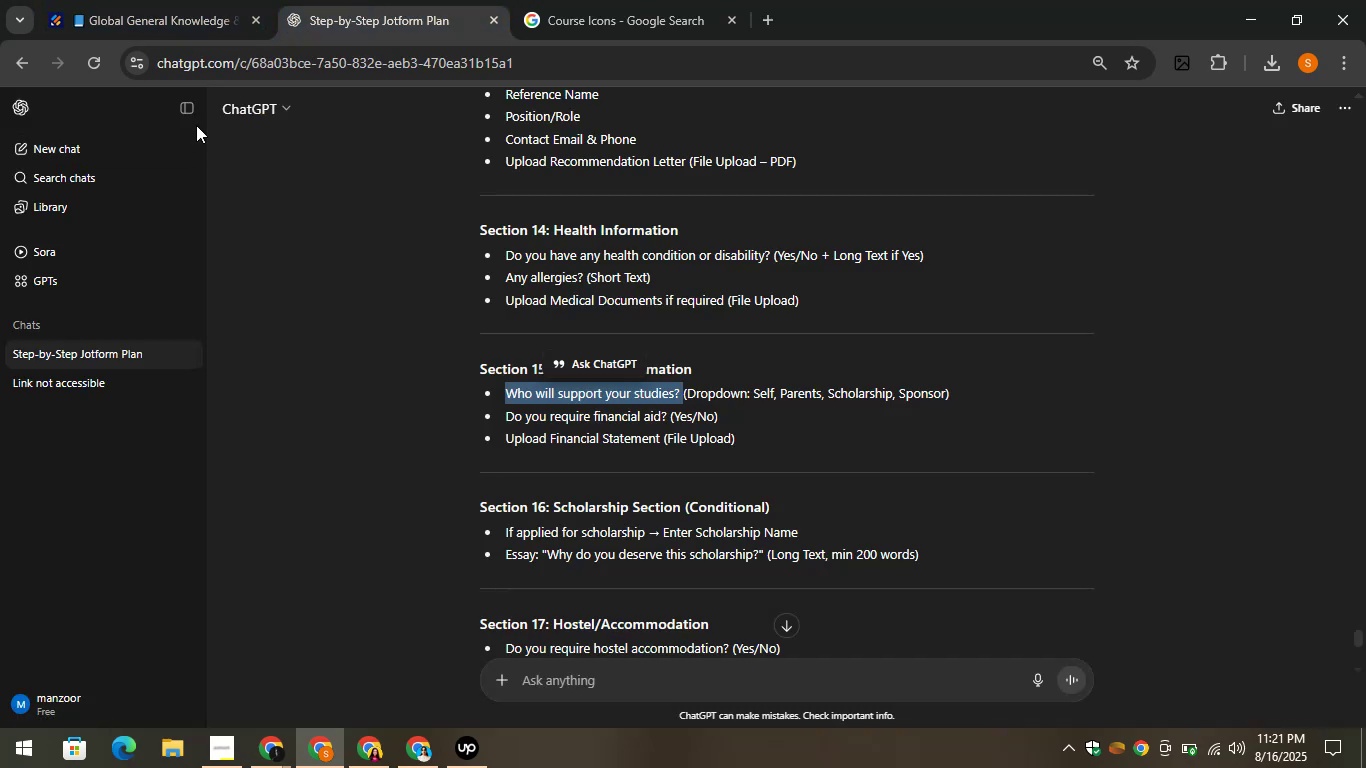 
left_click([146, 0])
 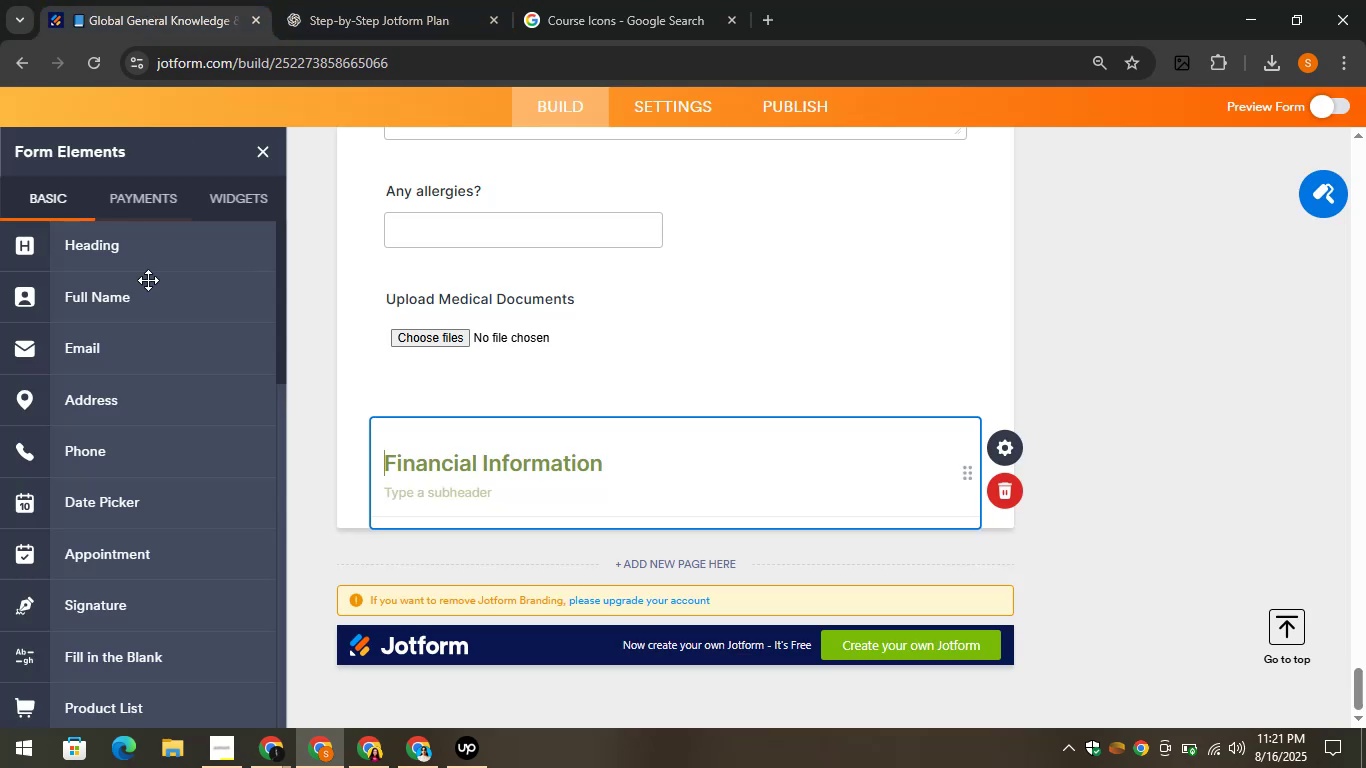 
scroll: coordinate [120, 432], scroll_direction: down, amount: 4.0
 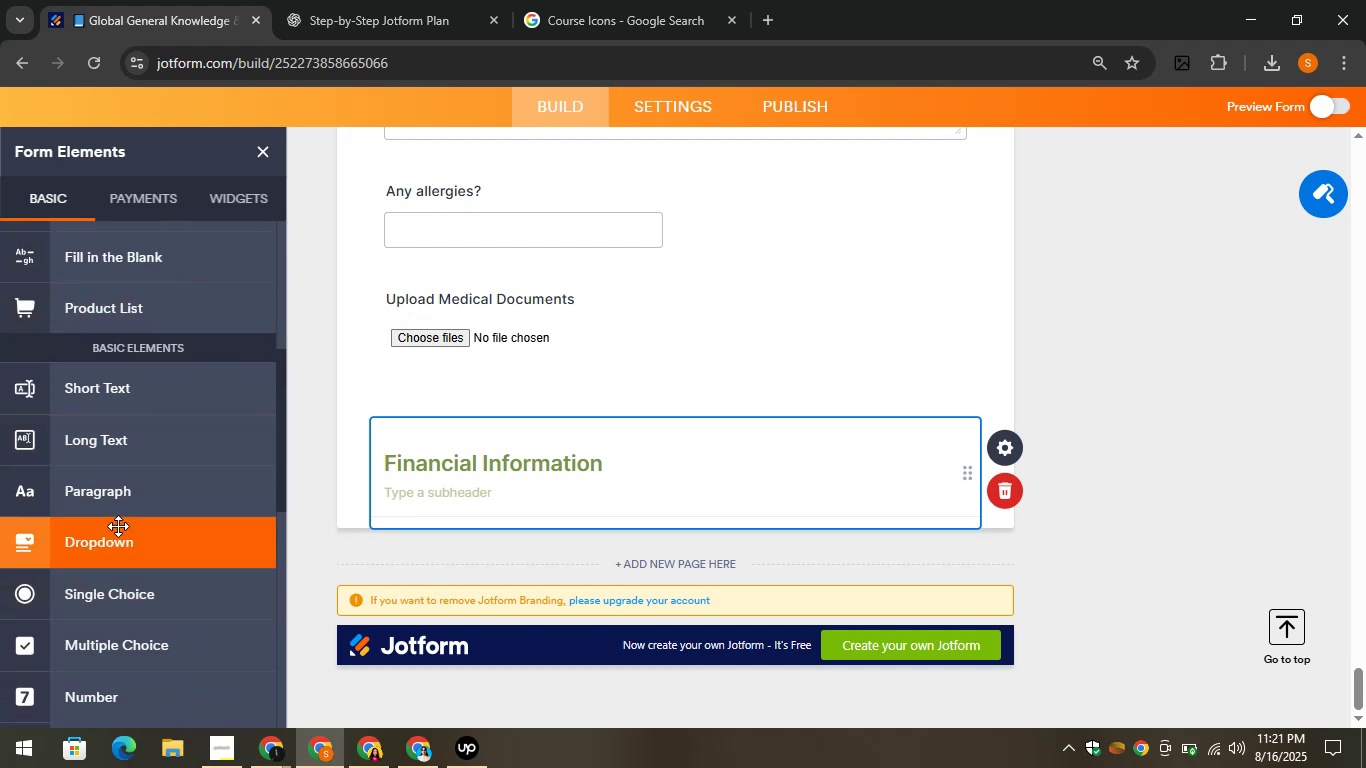 
left_click_drag(start_coordinate=[127, 544], to_coordinate=[458, 507])
 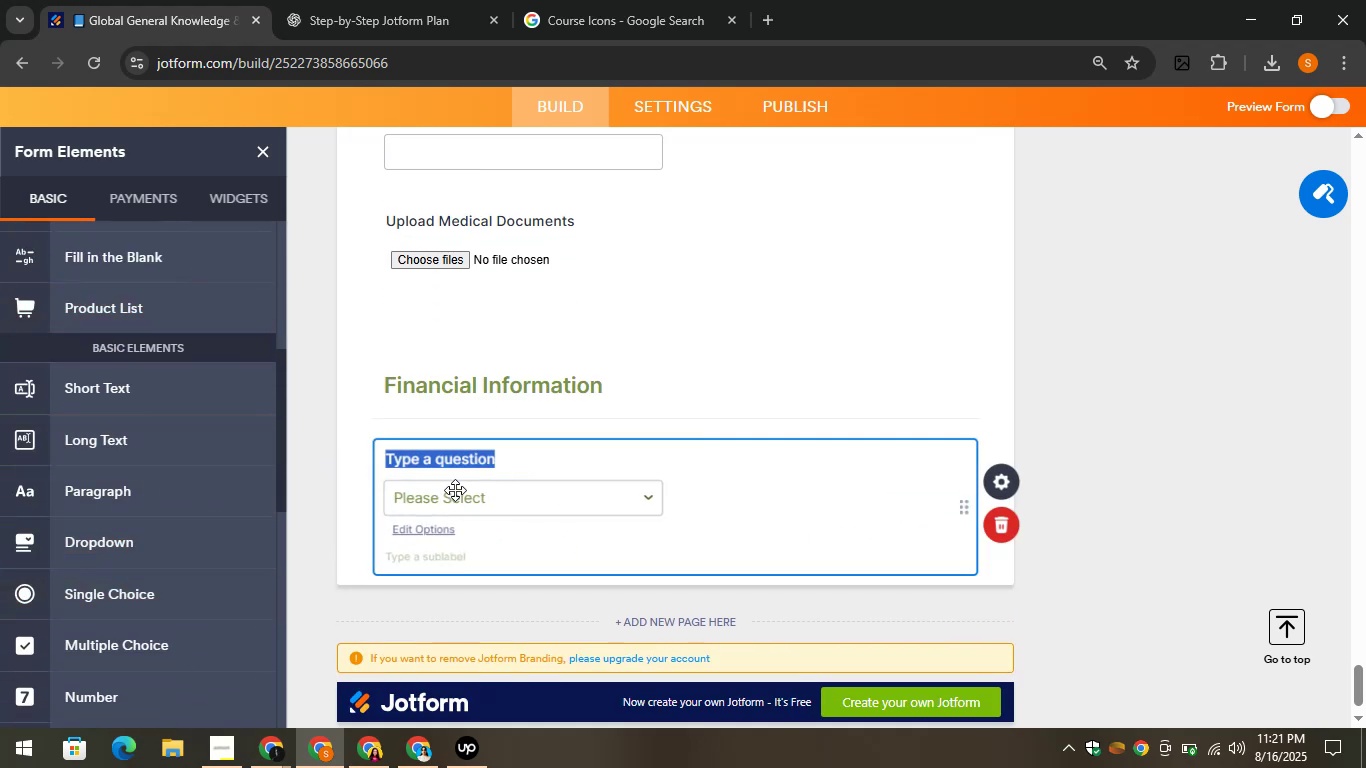 
key(Control+V)
 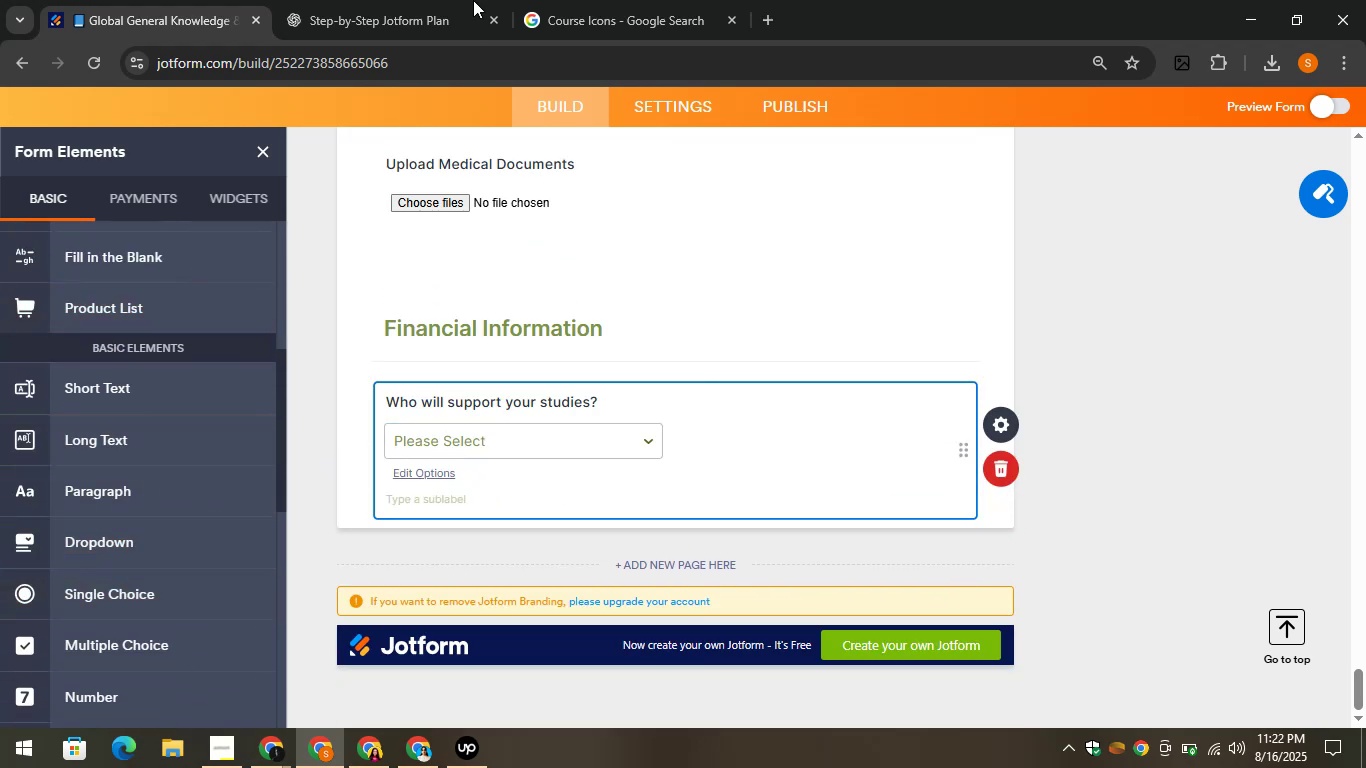 
left_click([380, 0])
 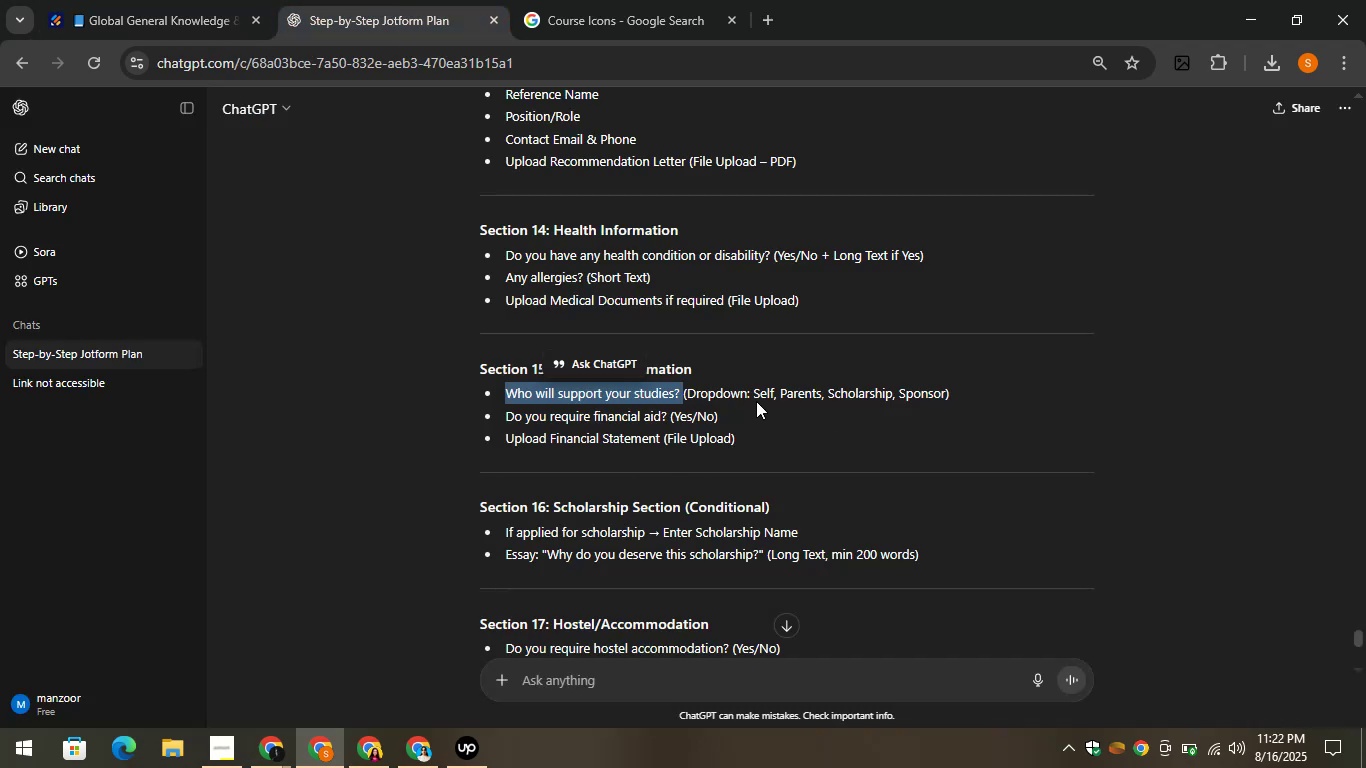 
left_click_drag(start_coordinate=[753, 392], to_coordinate=[772, 396])
 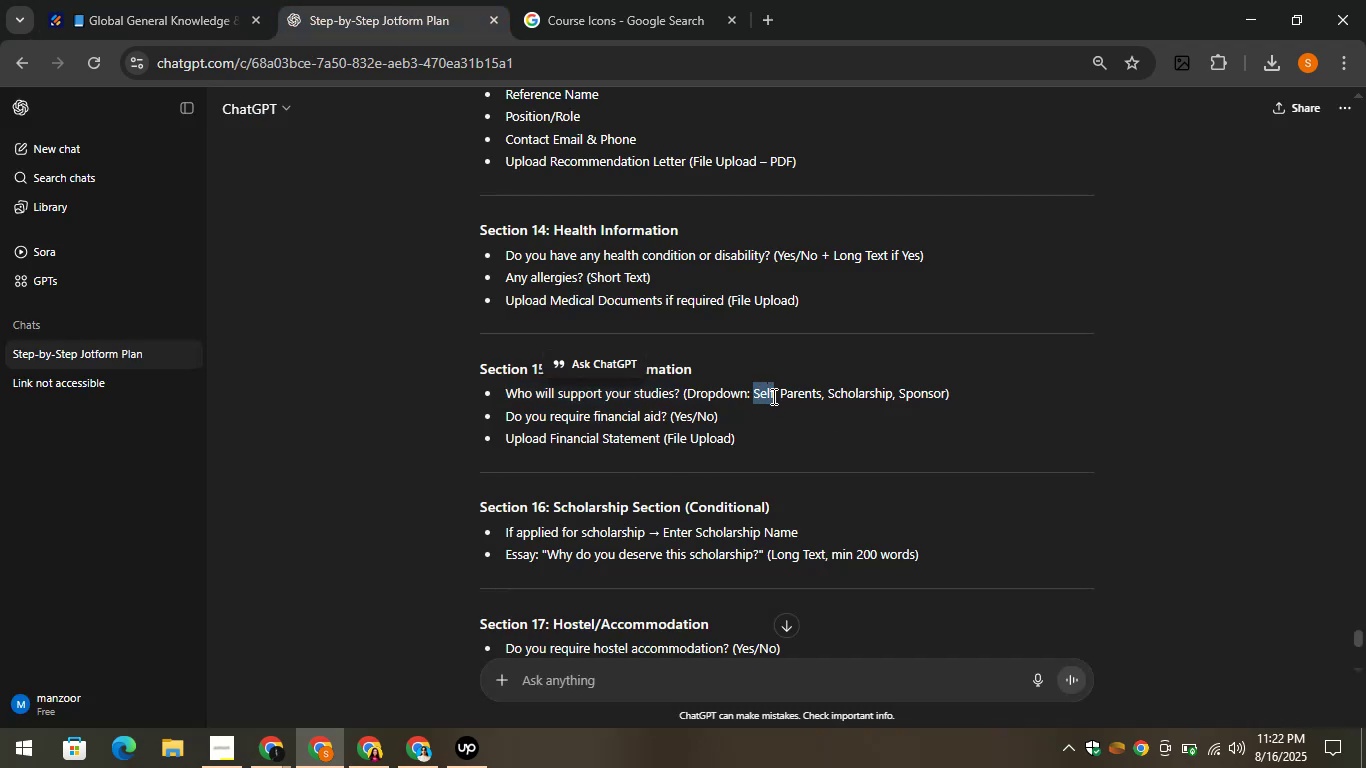 
key(Control+C)
 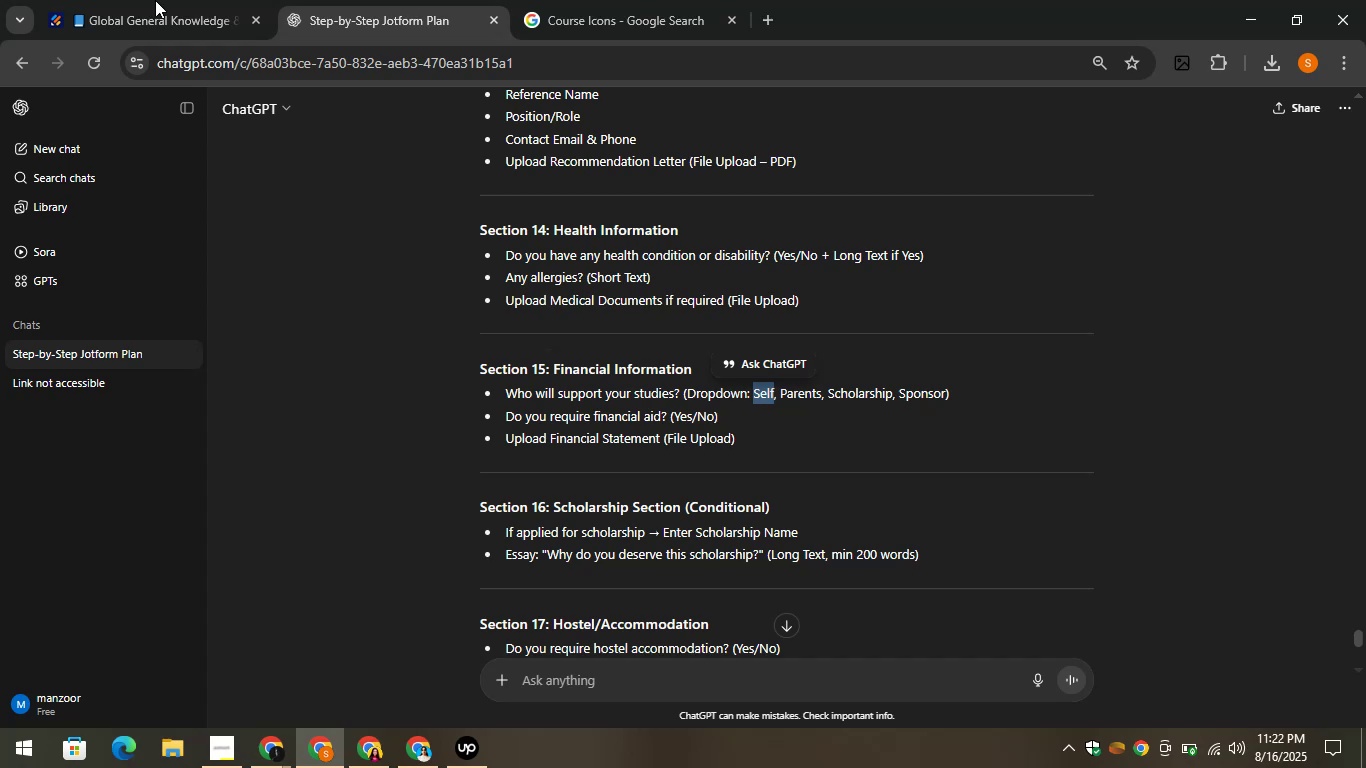 
left_click([124, 0])
 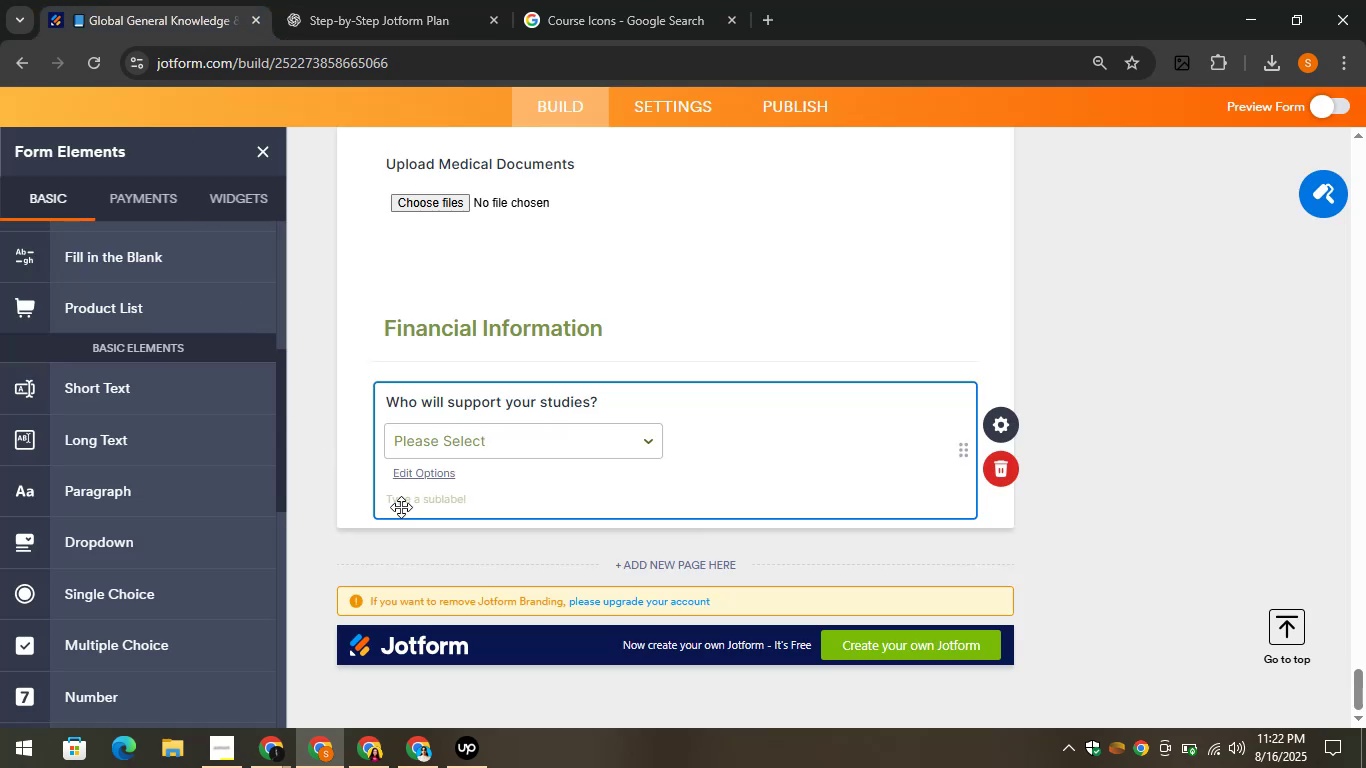 
left_click([404, 479])
 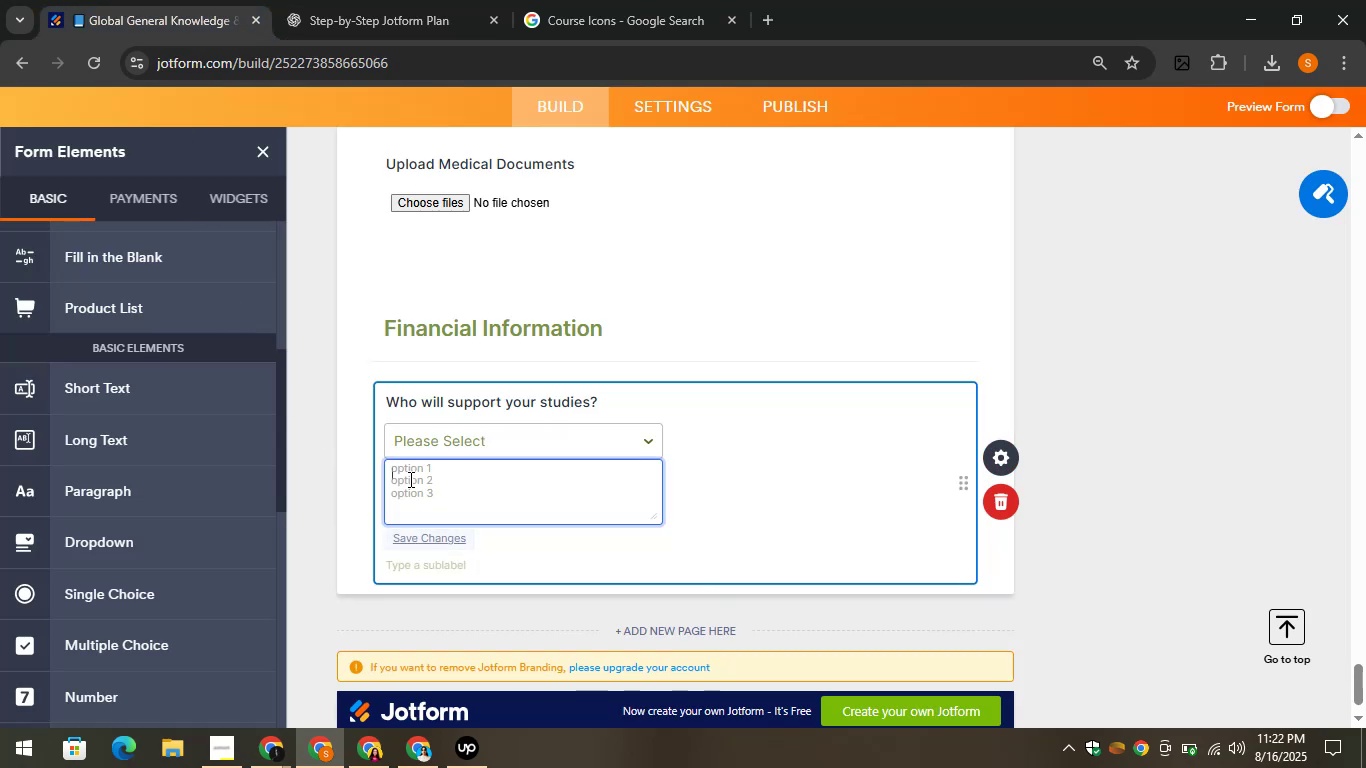 
key(Control+V)
 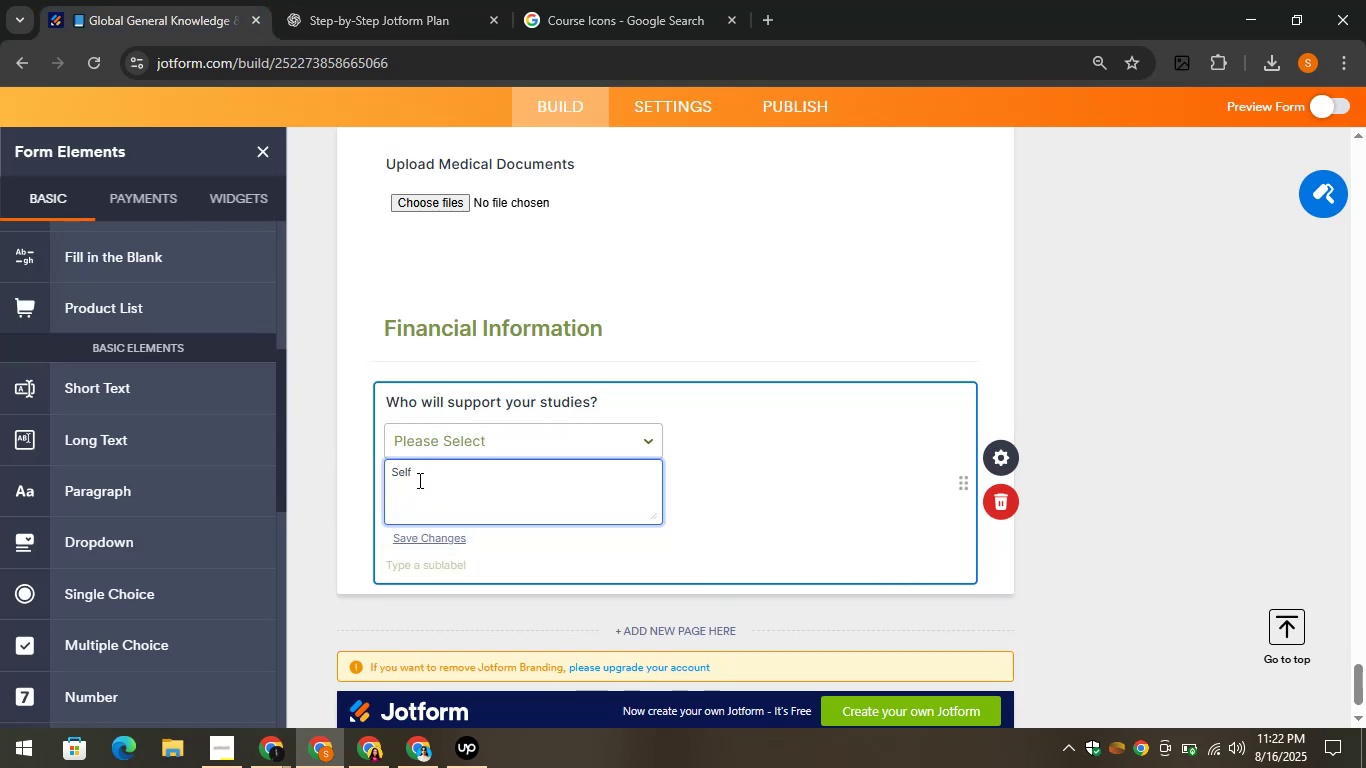 
key(Enter)
 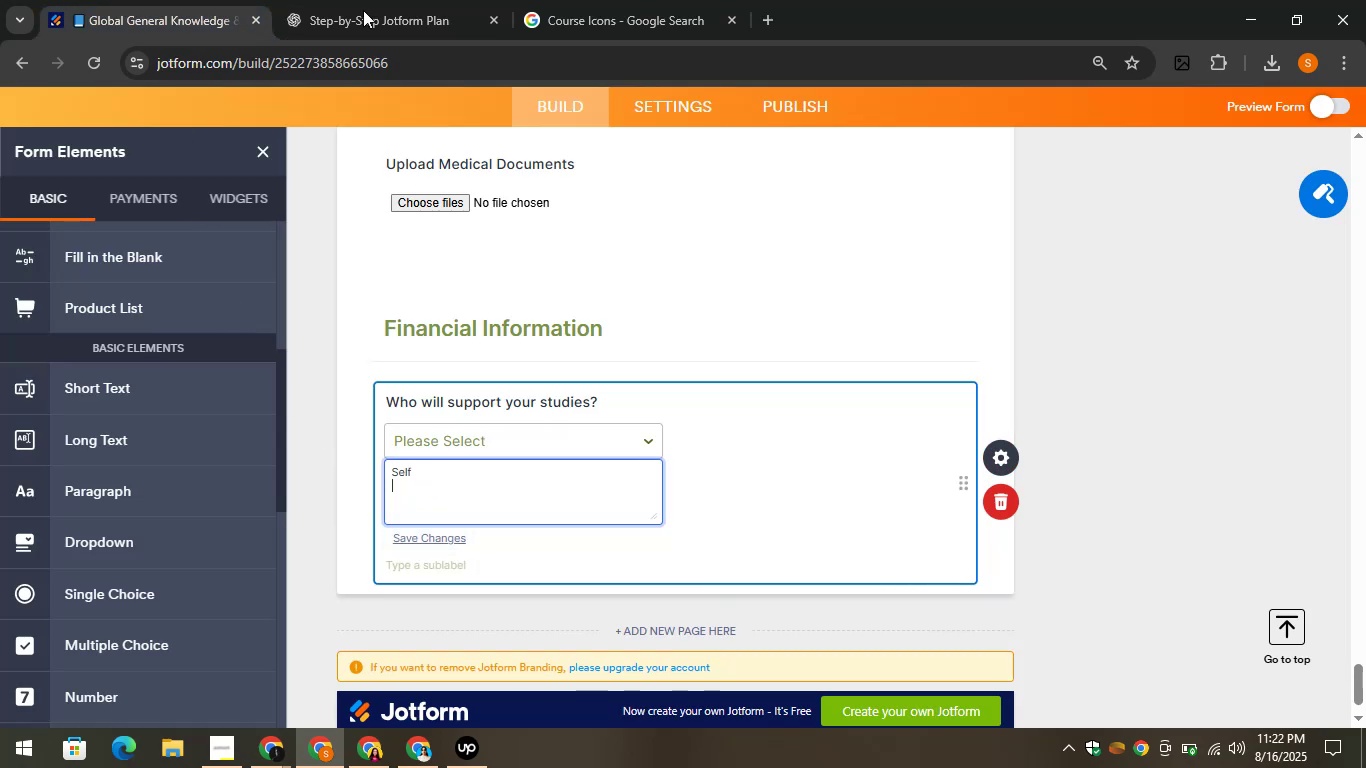 
left_click([364, 0])
 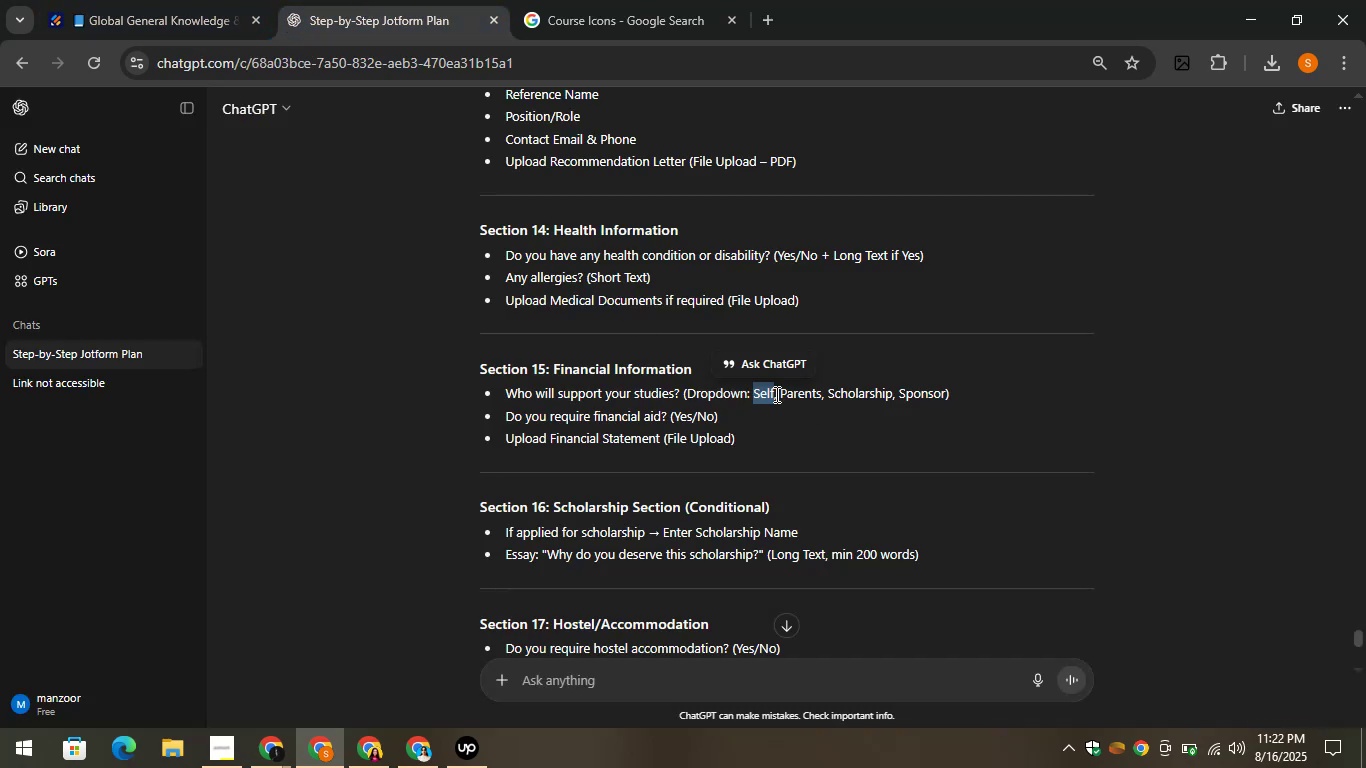 
left_click_drag(start_coordinate=[780, 394], to_coordinate=[820, 399])
 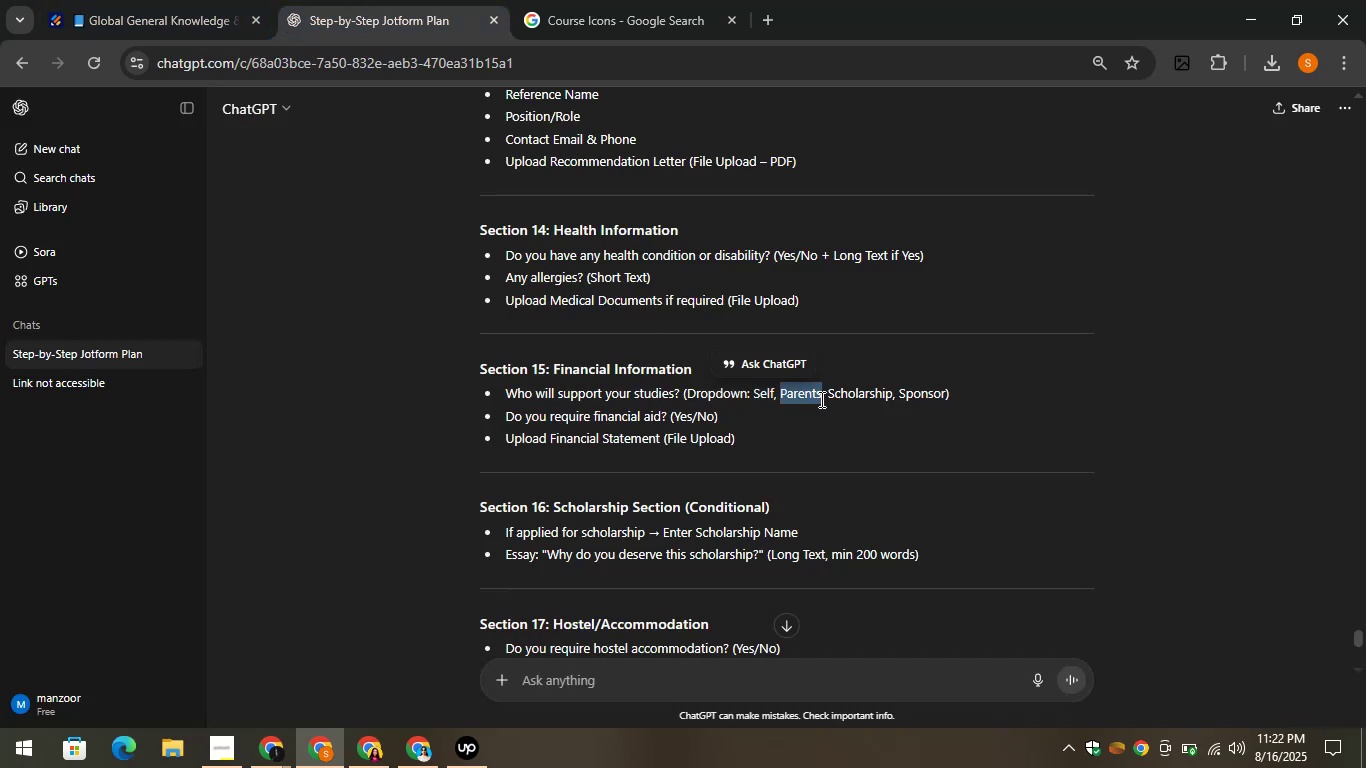 
key(Control+C)
 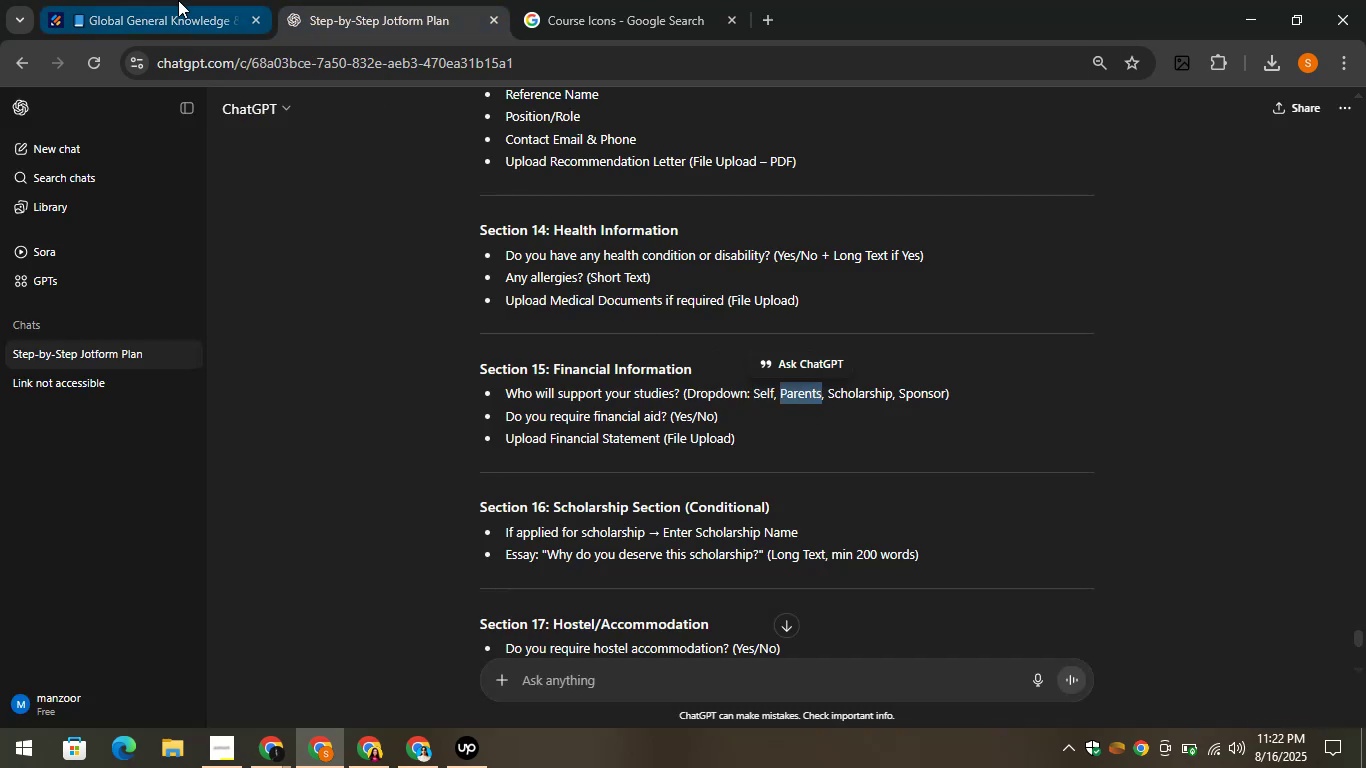 
left_click([177, 0])
 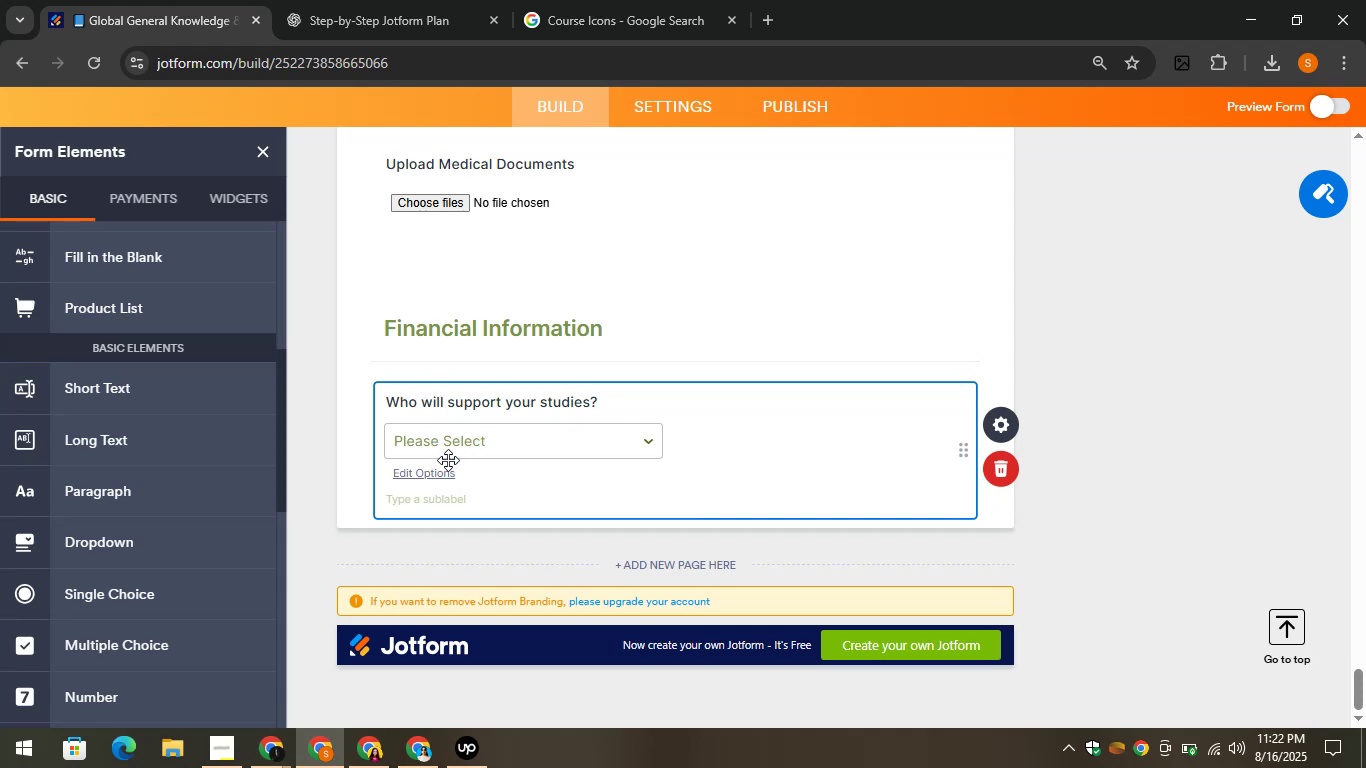 
left_click([437, 475])
 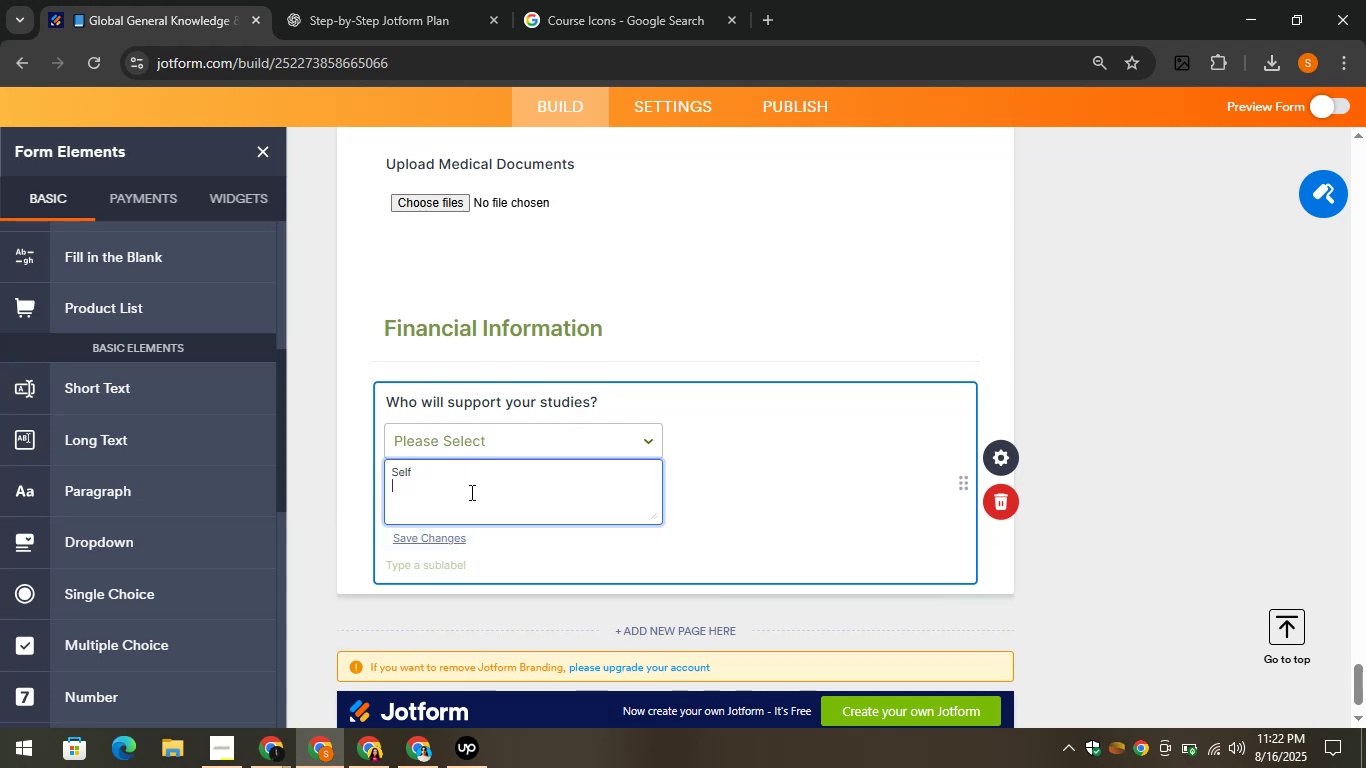 
key(Control+V)
 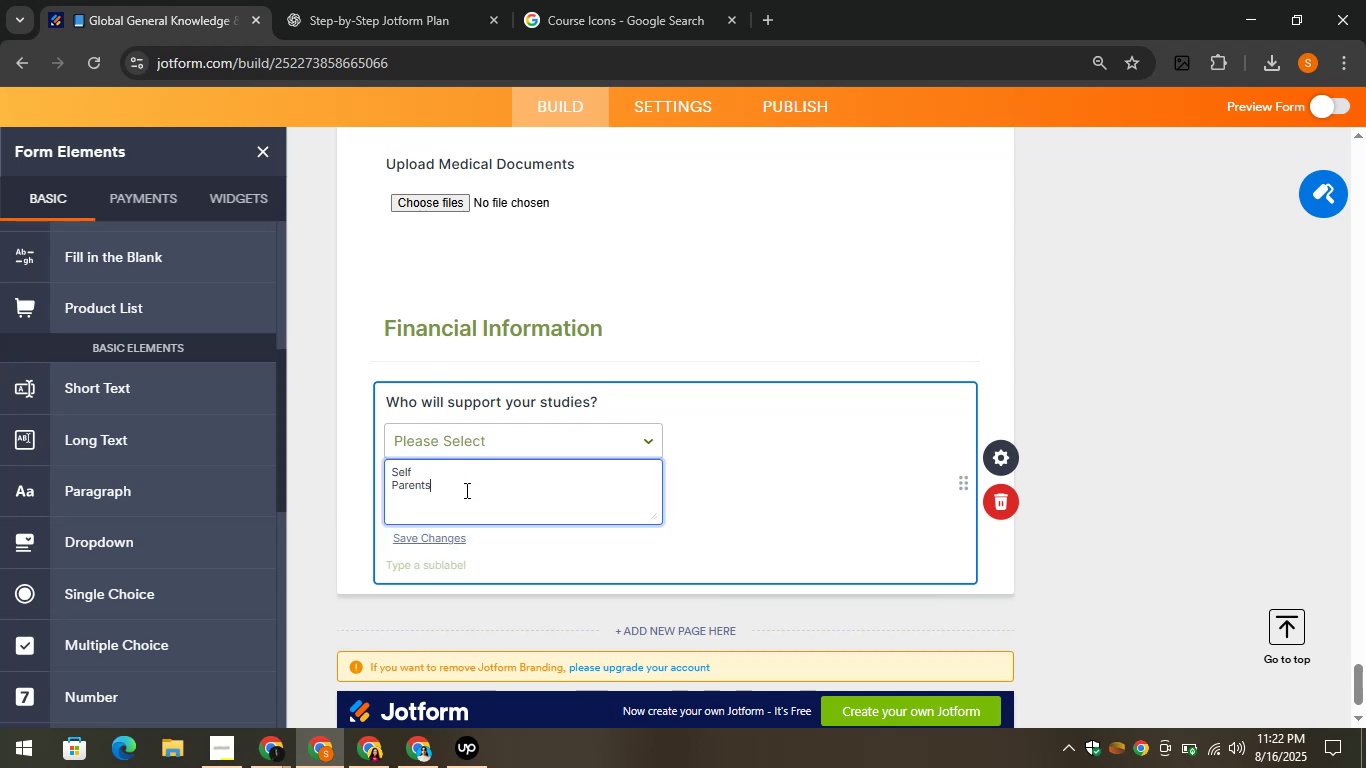 
key(Enter)
 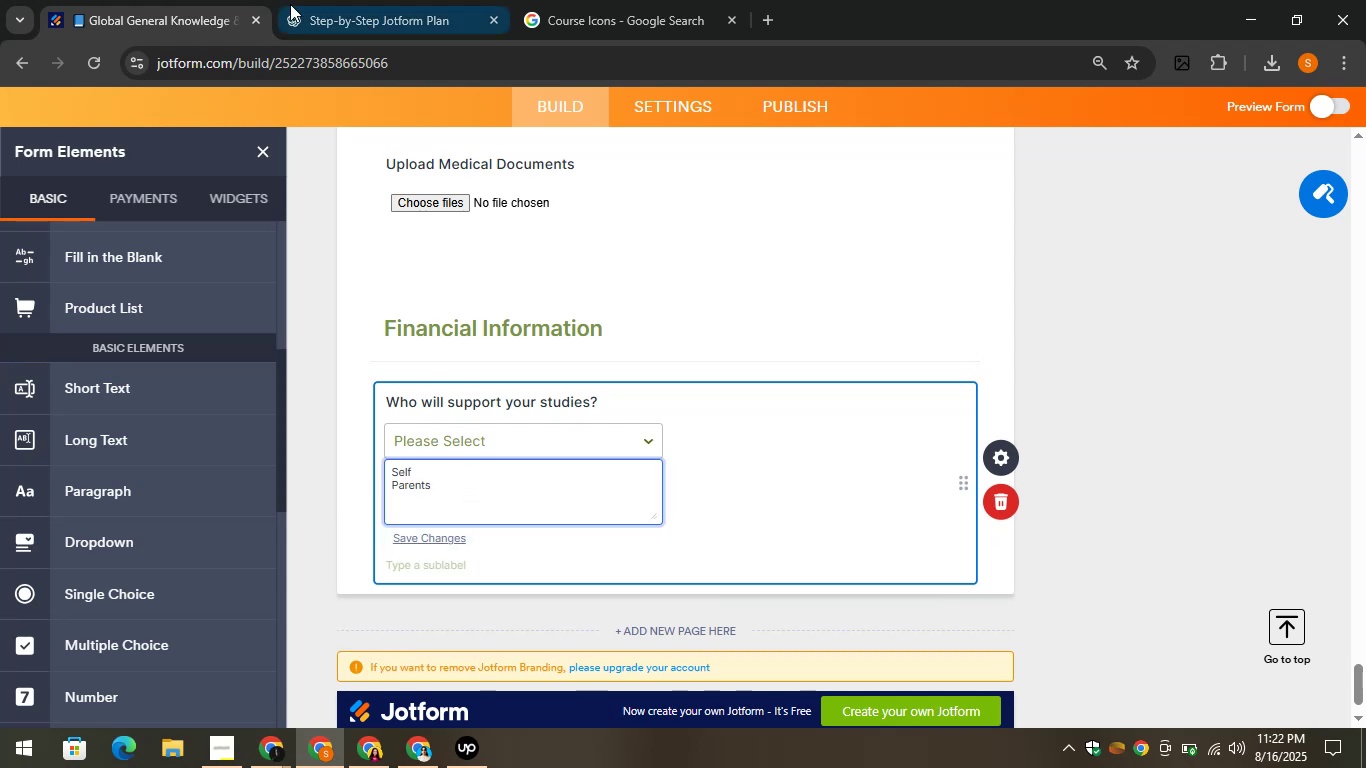 
left_click([341, 0])
 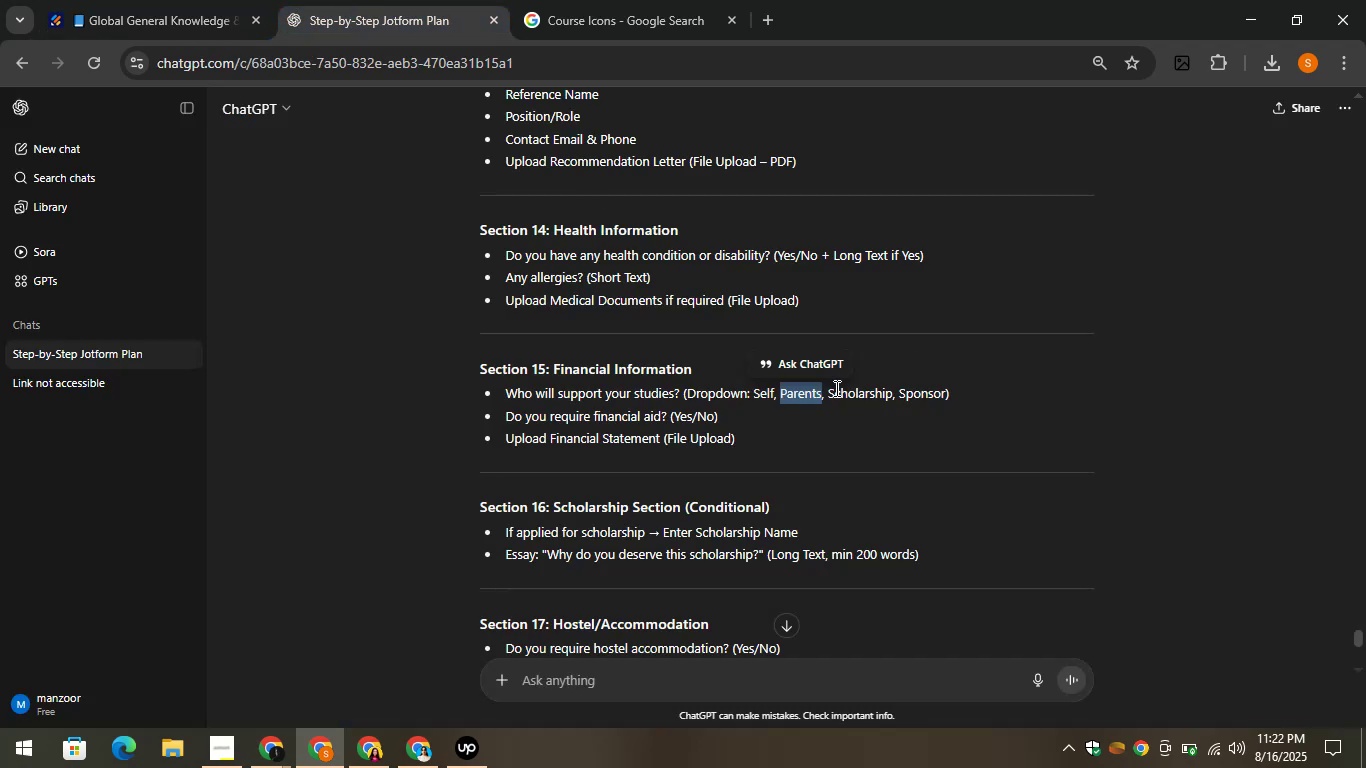 
left_click_drag(start_coordinate=[826, 393], to_coordinate=[889, 389])
 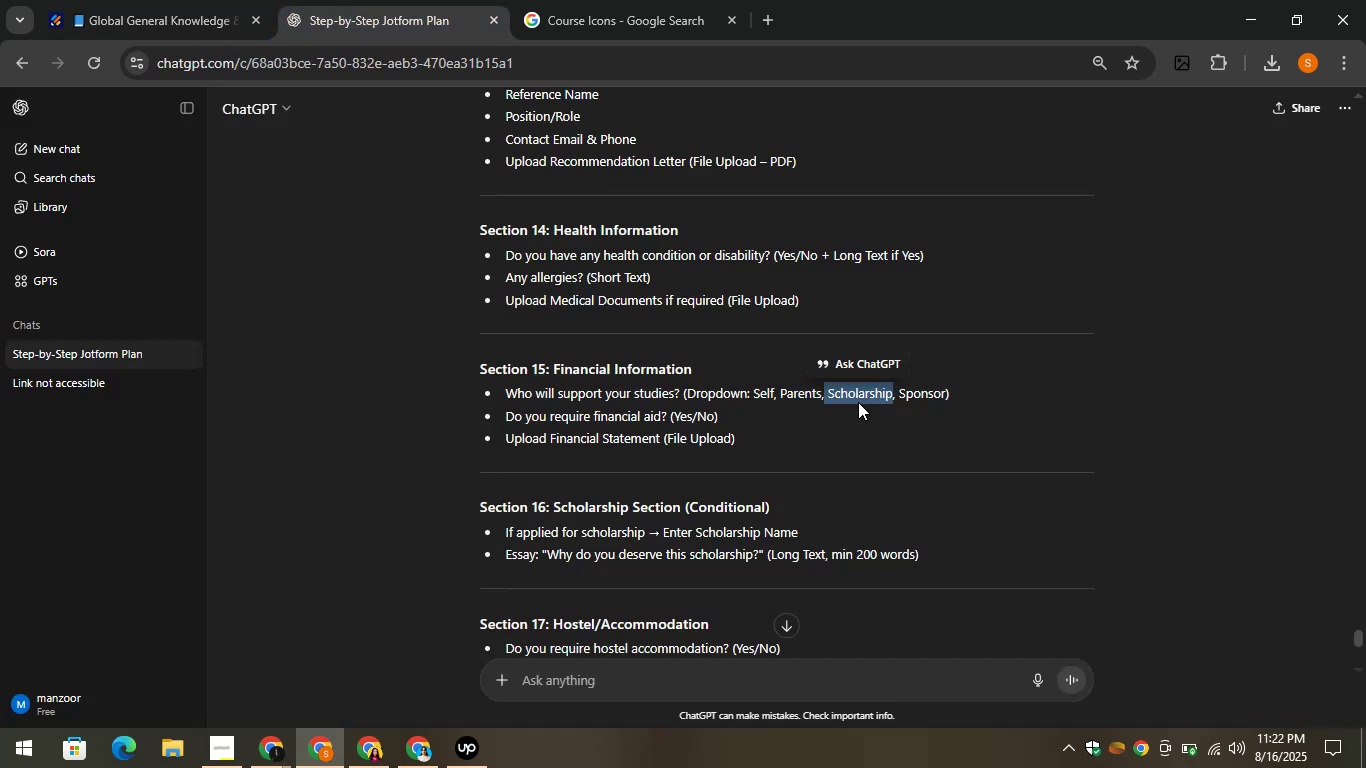 
right_click([858, 402])
 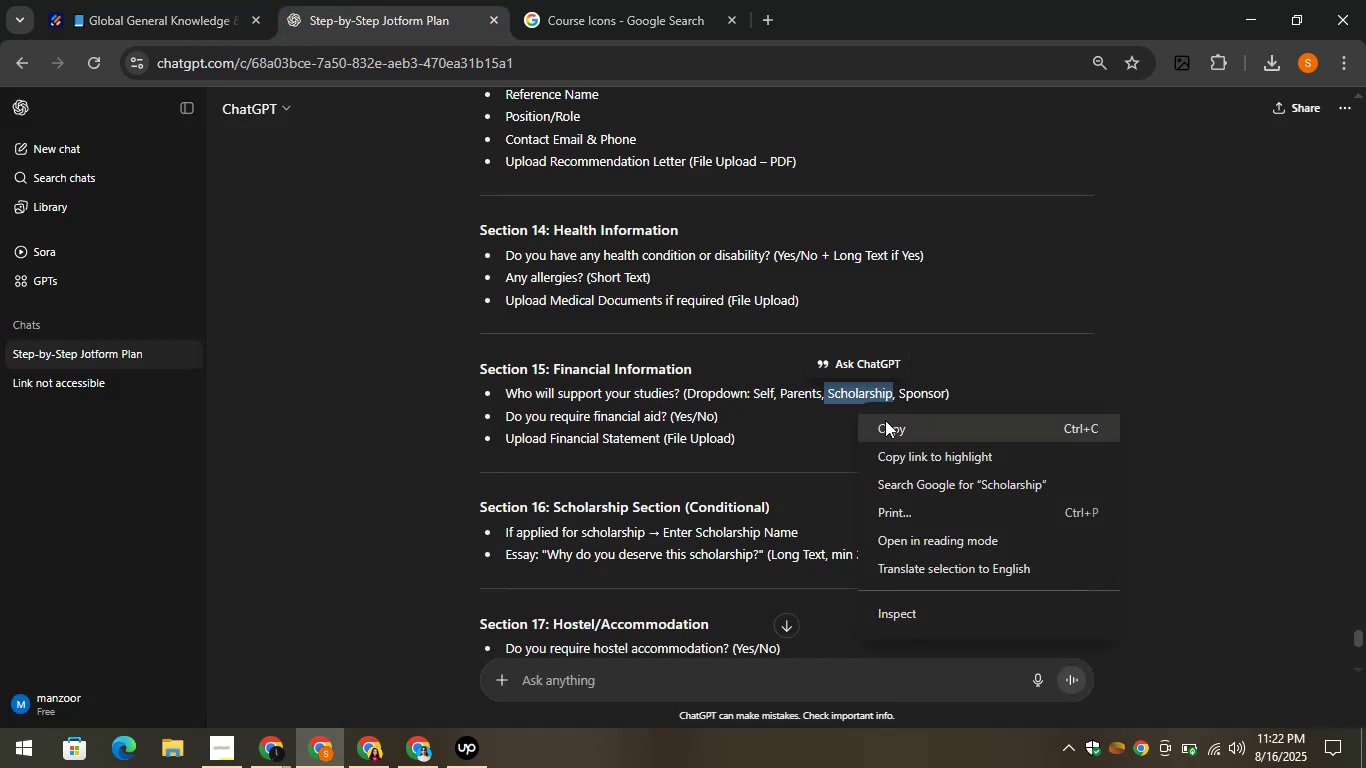 
left_click([887, 420])
 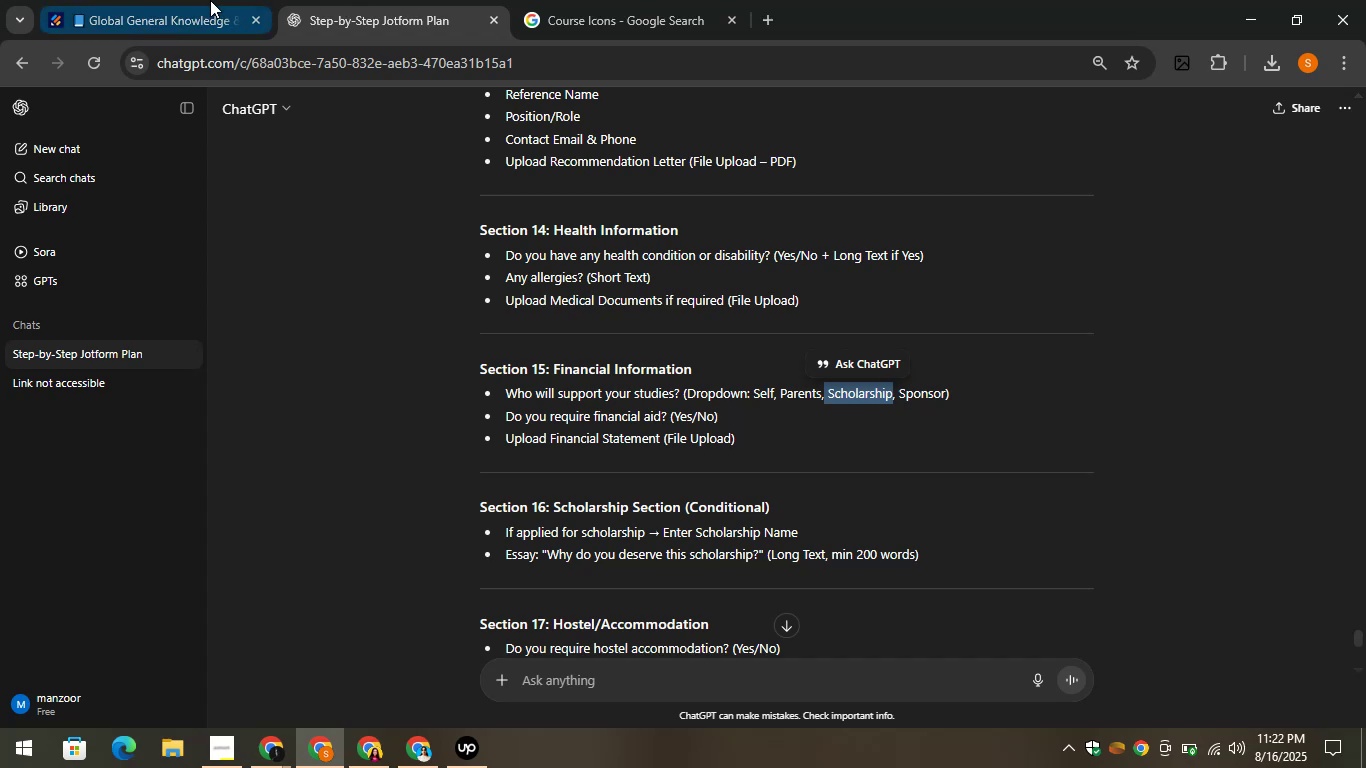 
left_click([187, 0])
 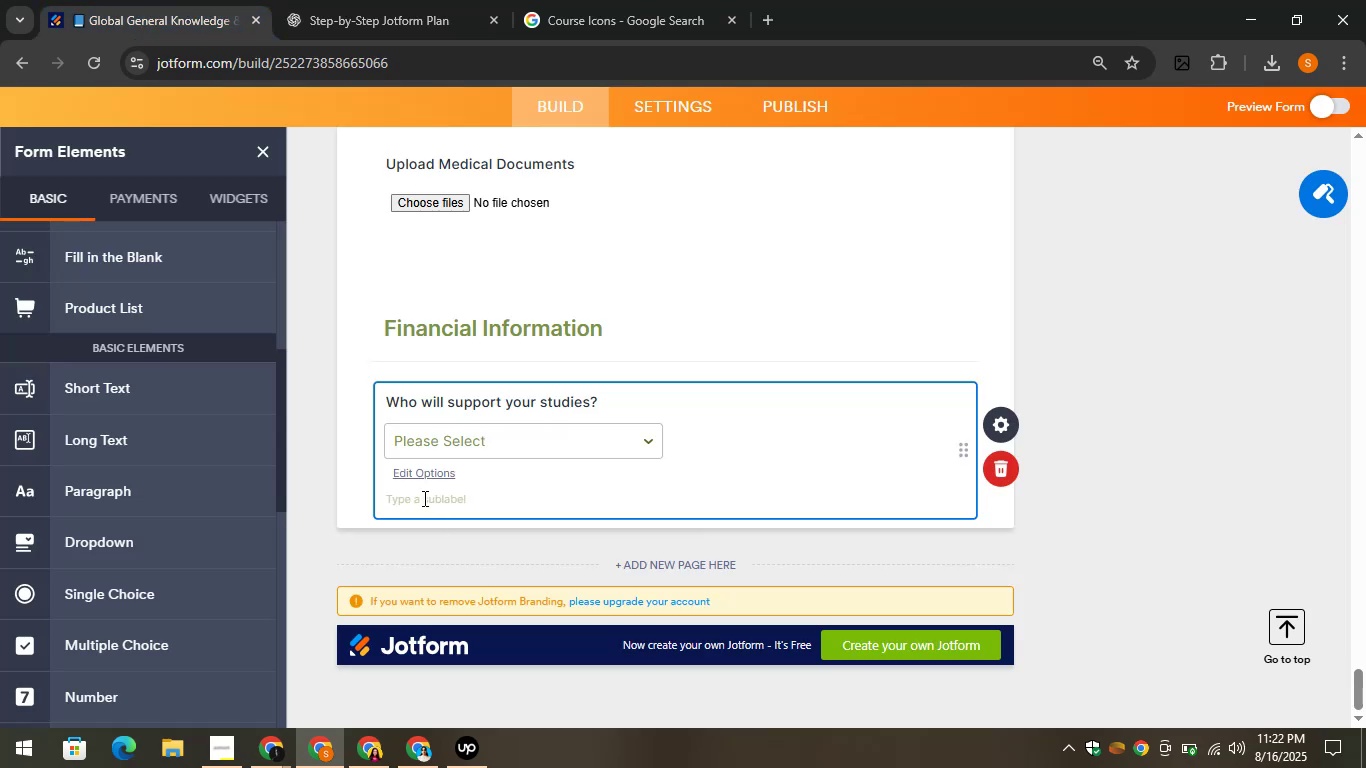 
left_click([421, 486])
 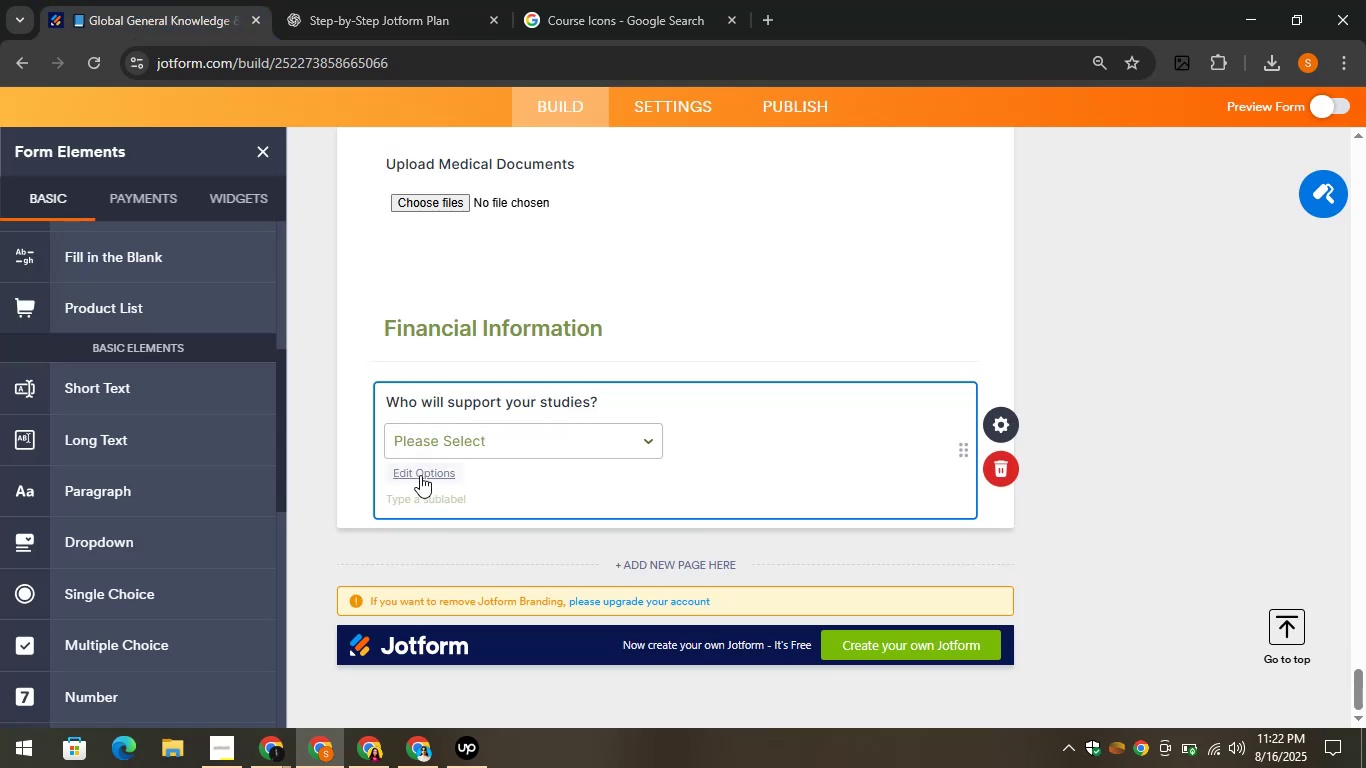 
left_click([418, 470])
 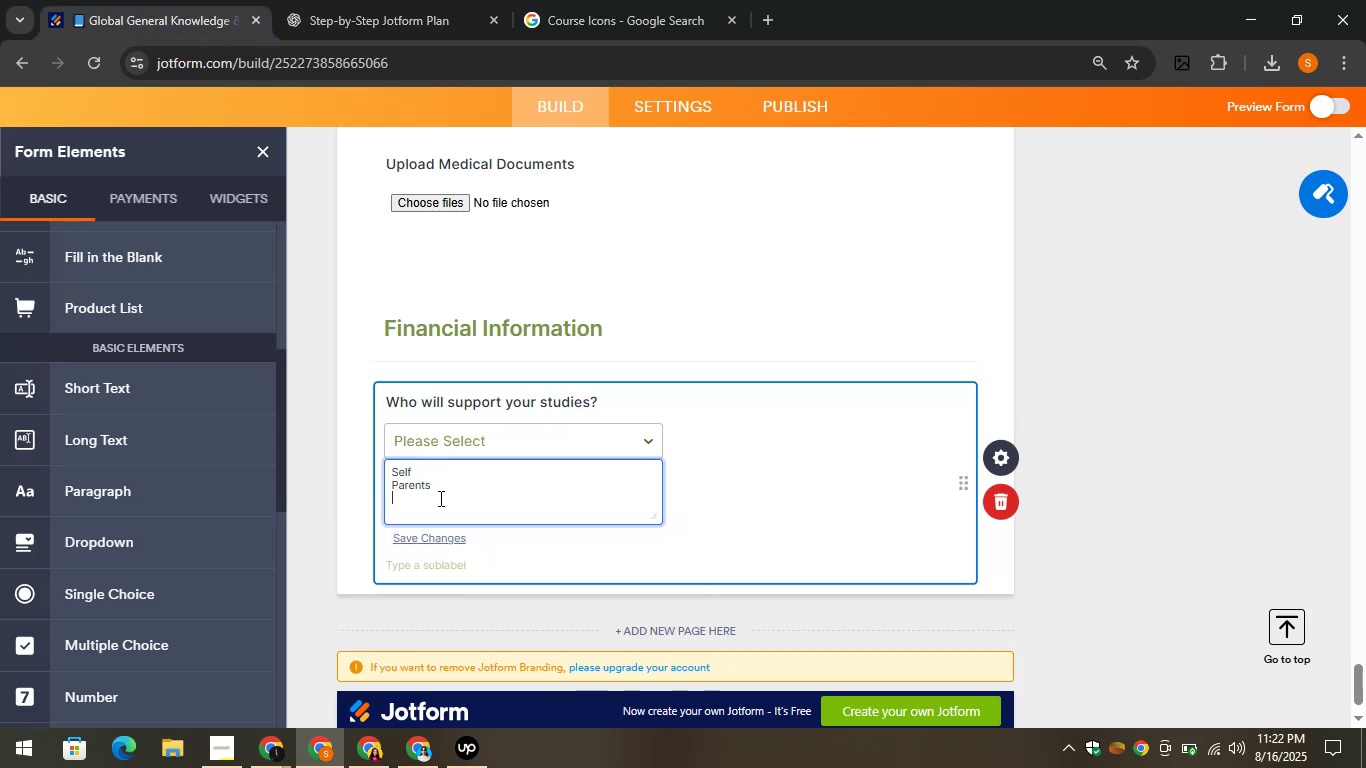 
key(Control+V)
 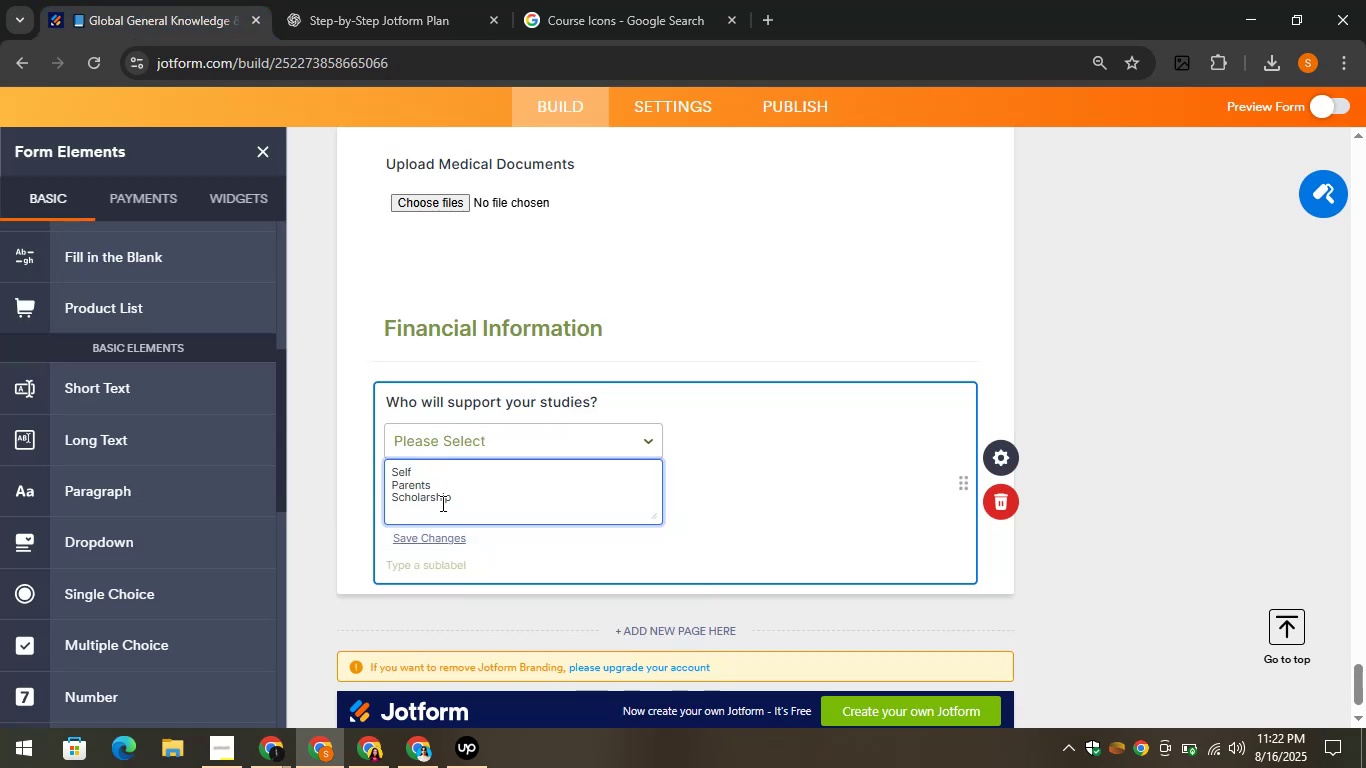 
key(Enter)
 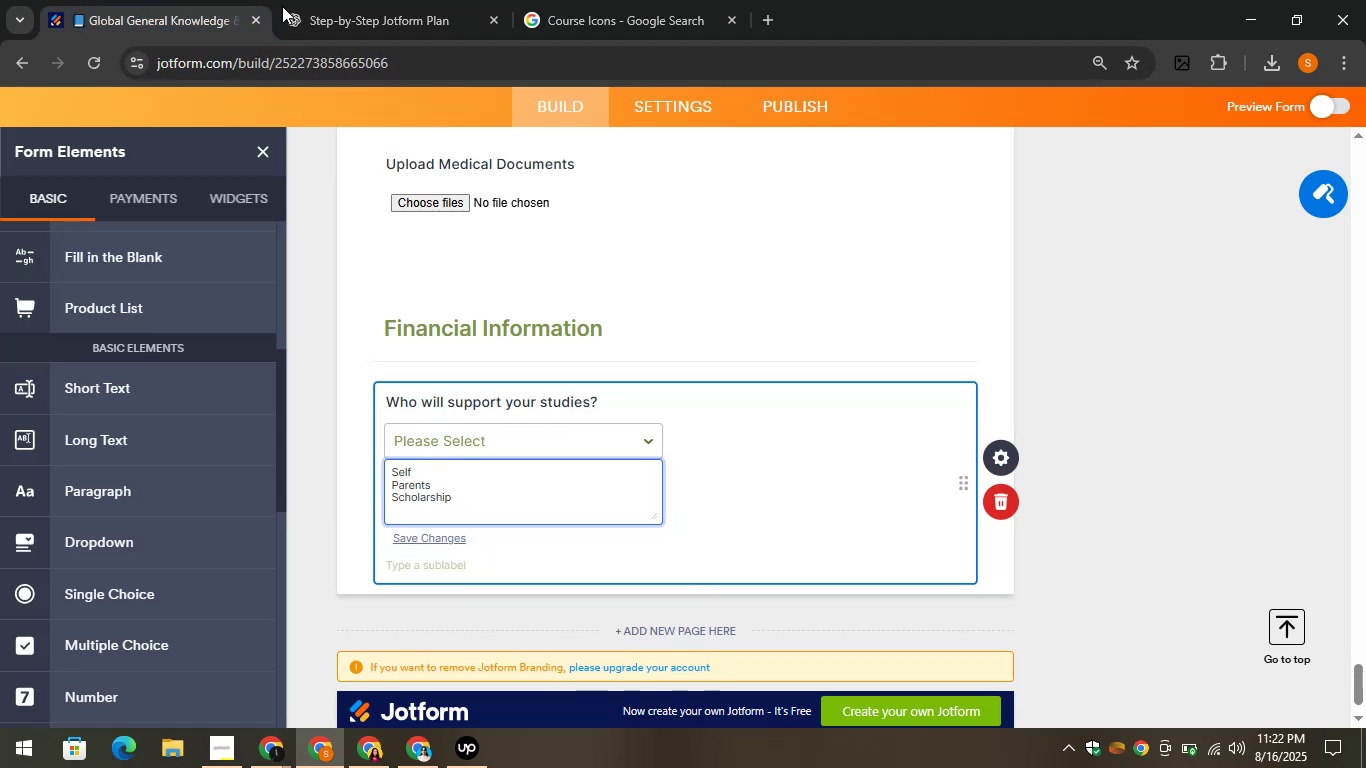 
left_click([353, 0])
 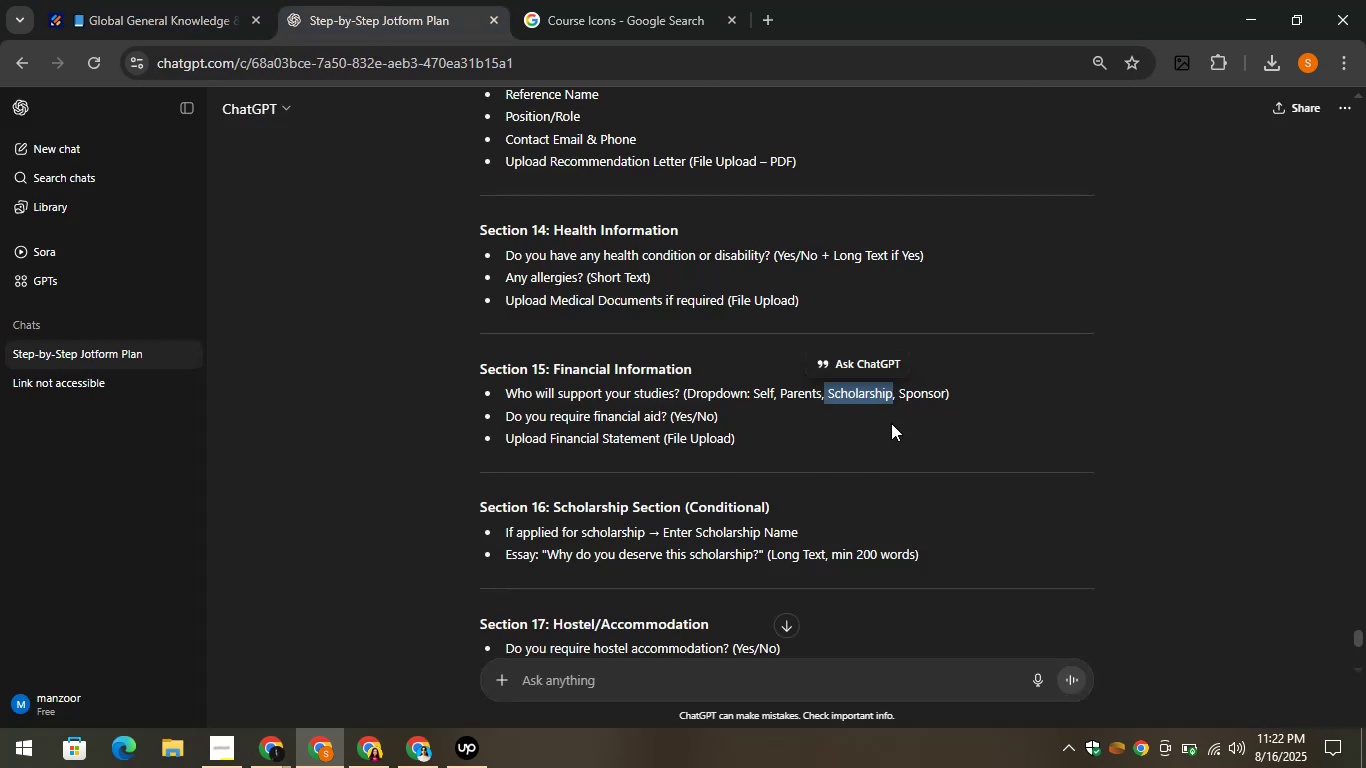 
left_click_drag(start_coordinate=[900, 396], to_coordinate=[946, 402])
 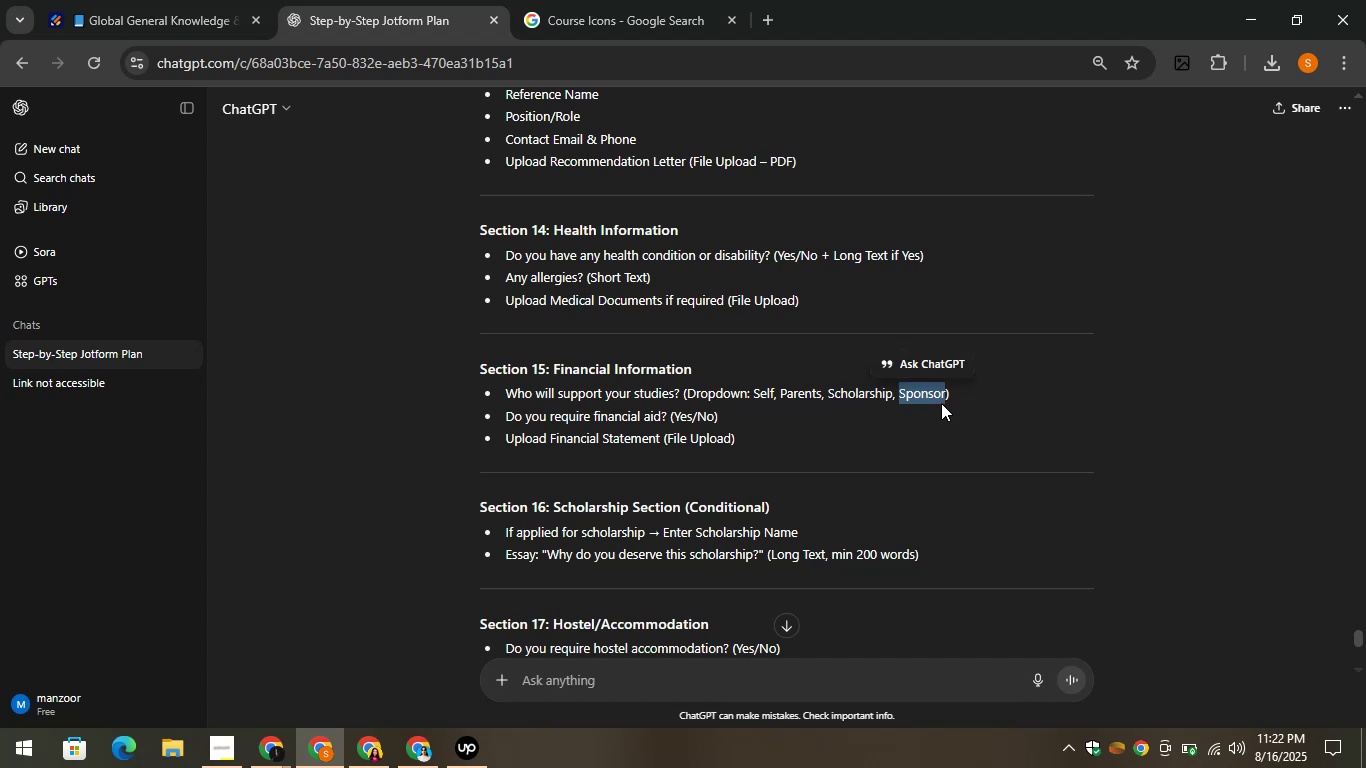 
key(Control+C)
 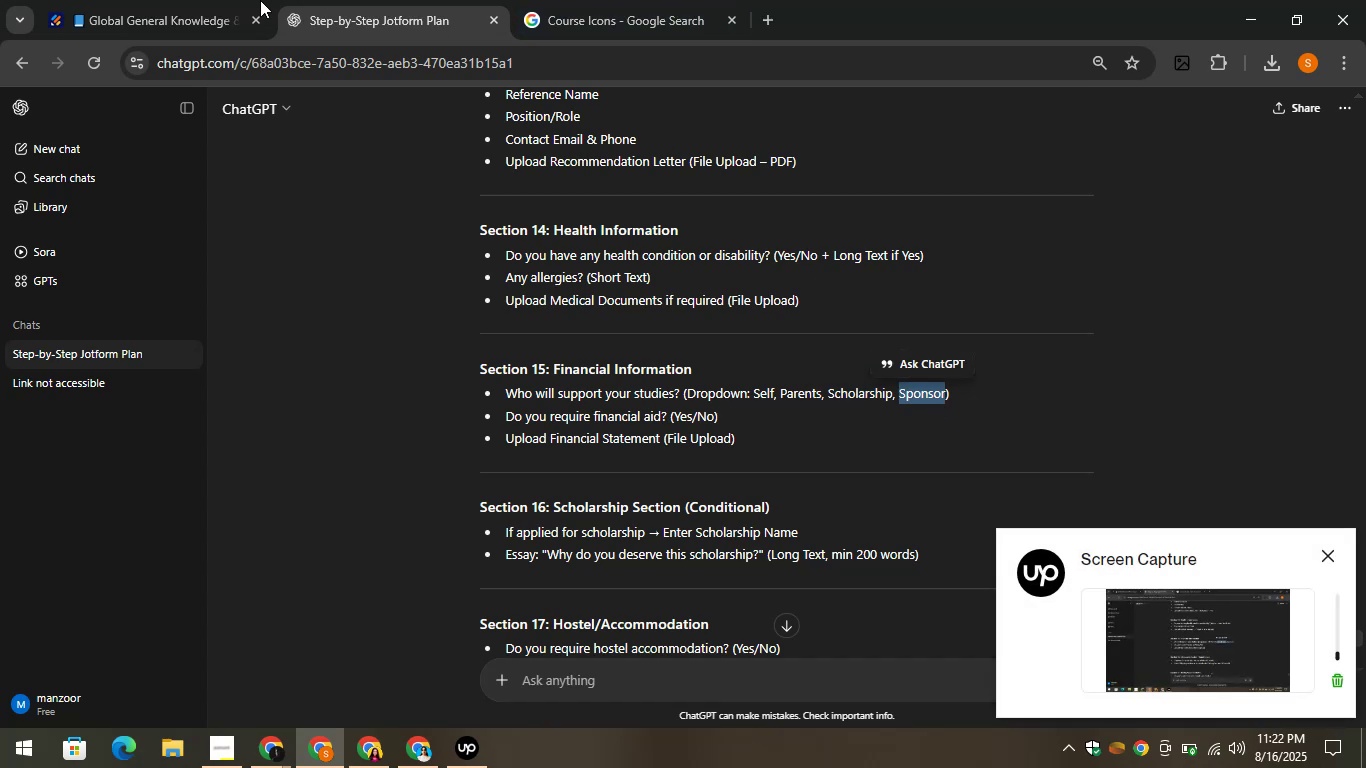 
left_click([174, 0])
 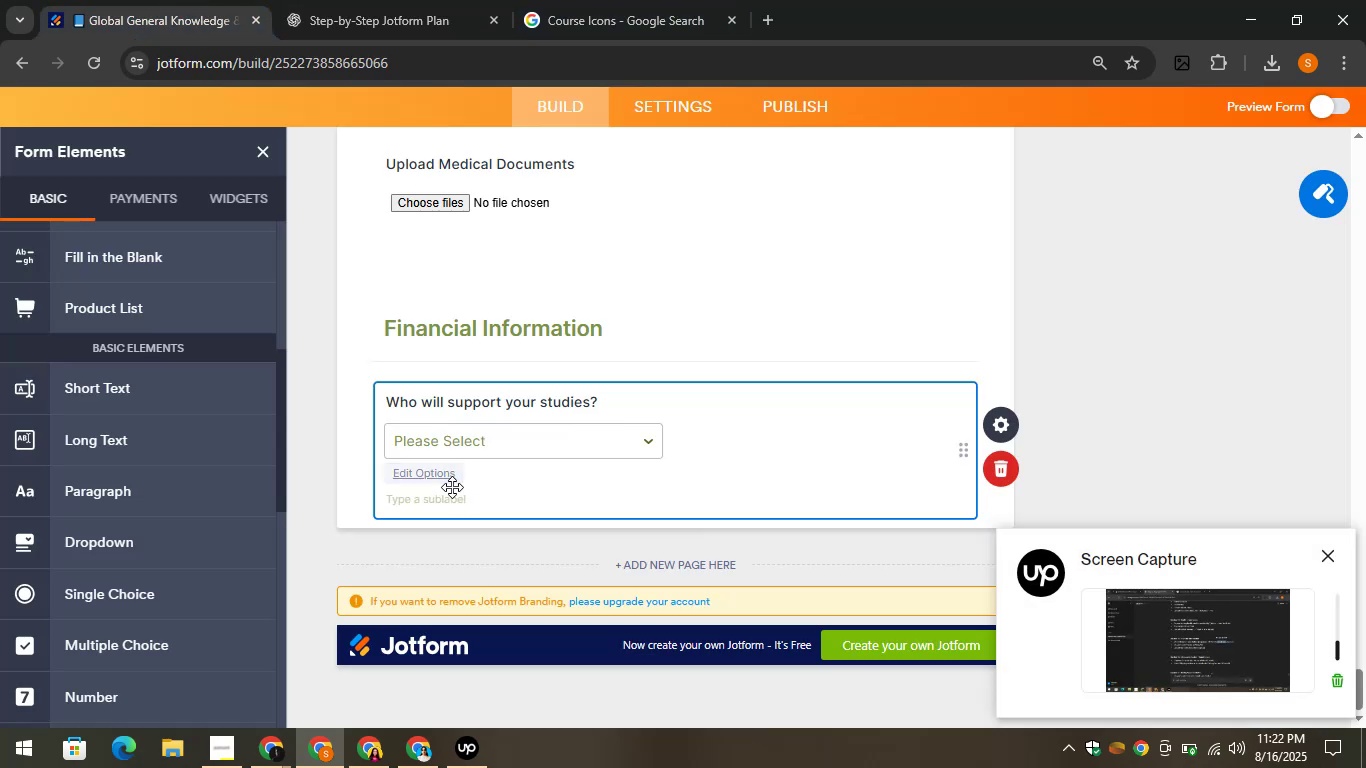 
left_click([442, 486])
 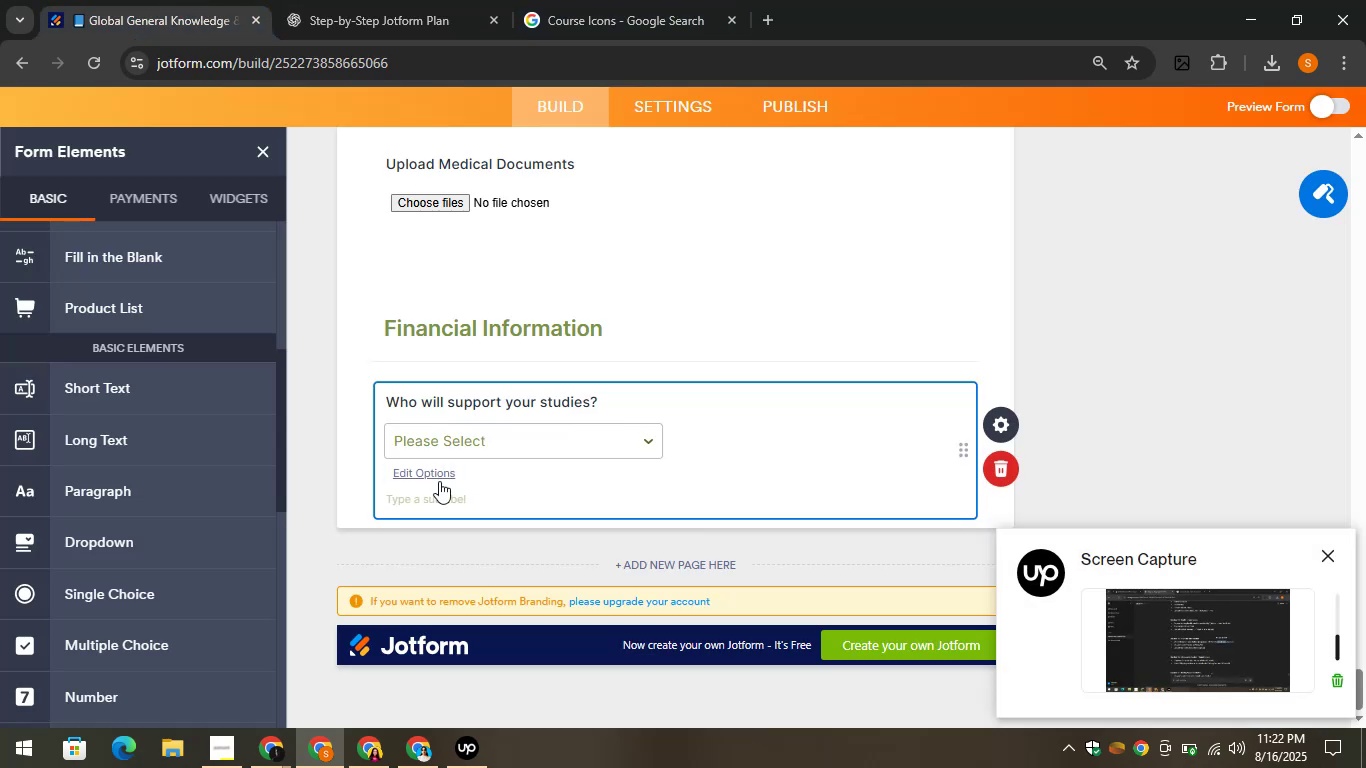 
left_click([439, 479])
 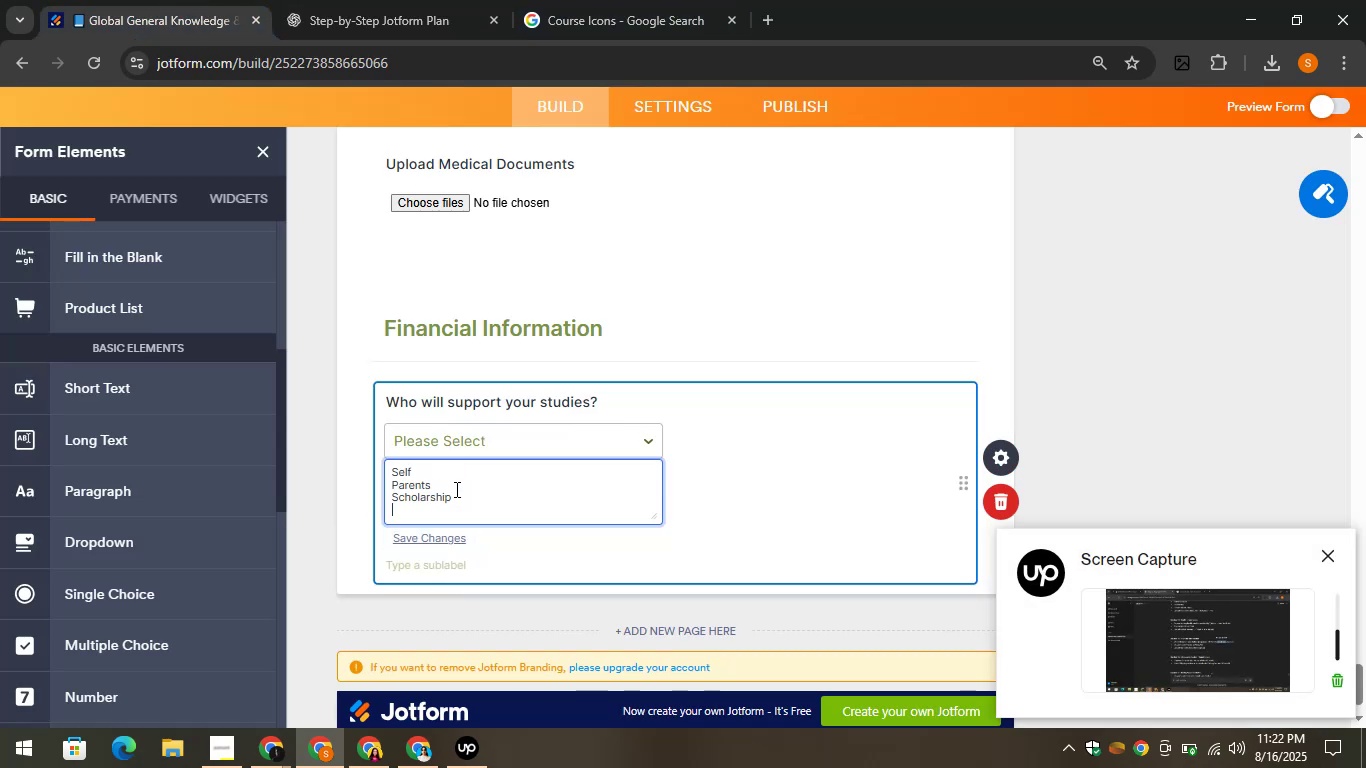 
key(Control+V)
 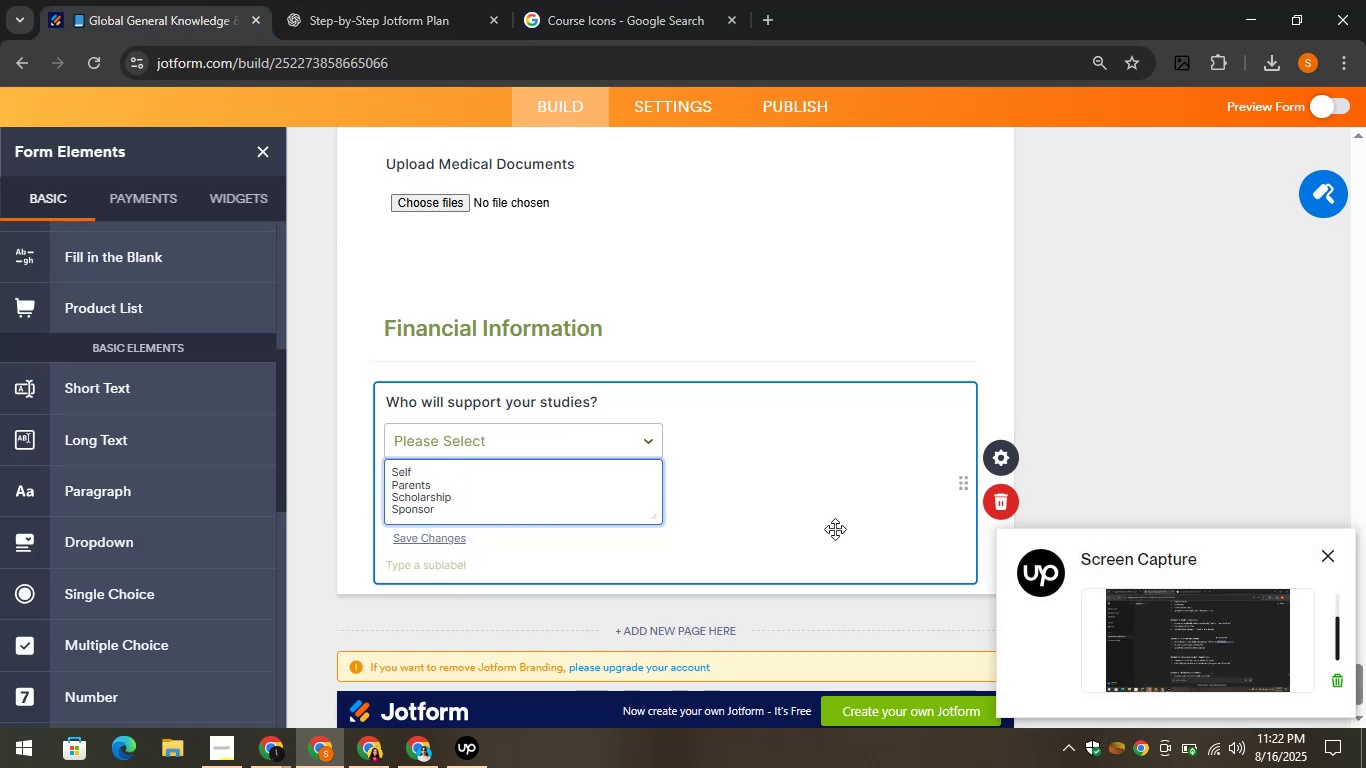 
left_click([835, 529])
 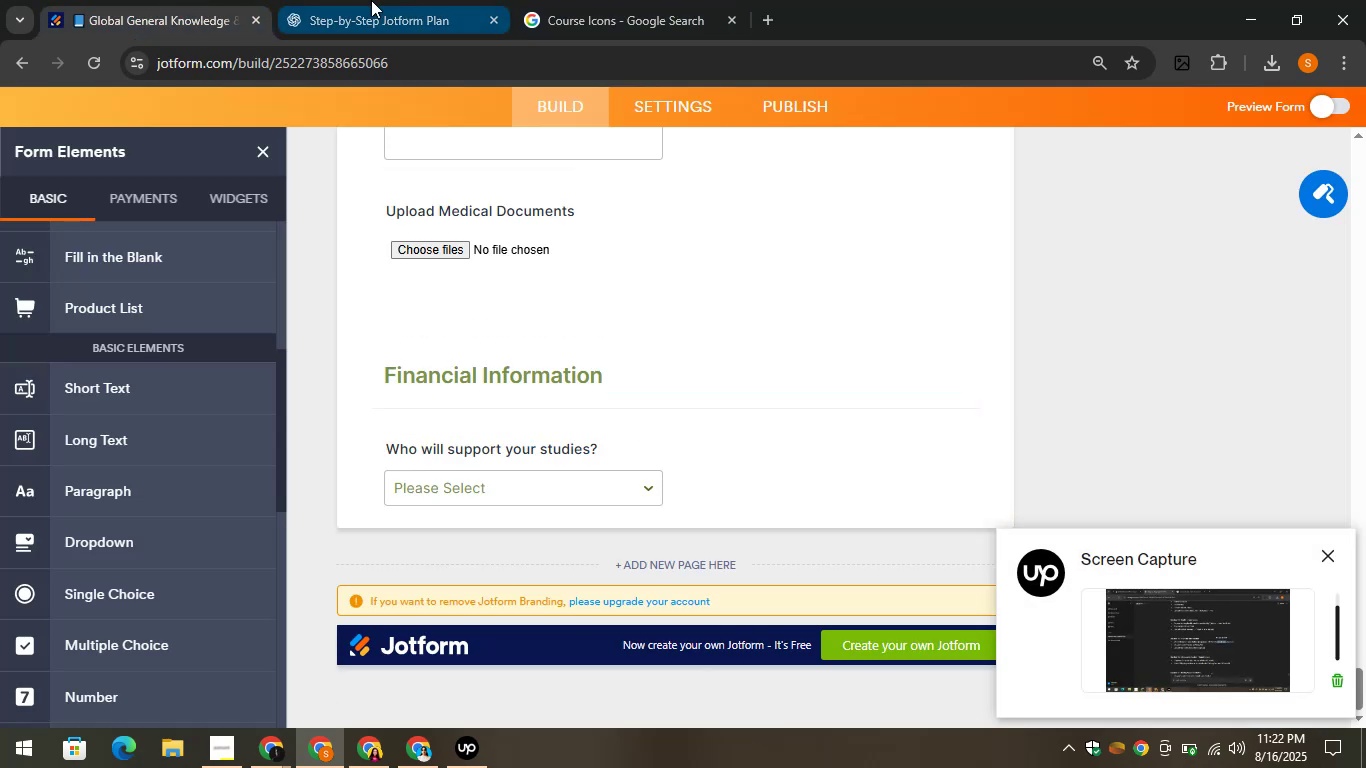 
left_click([371, 0])
 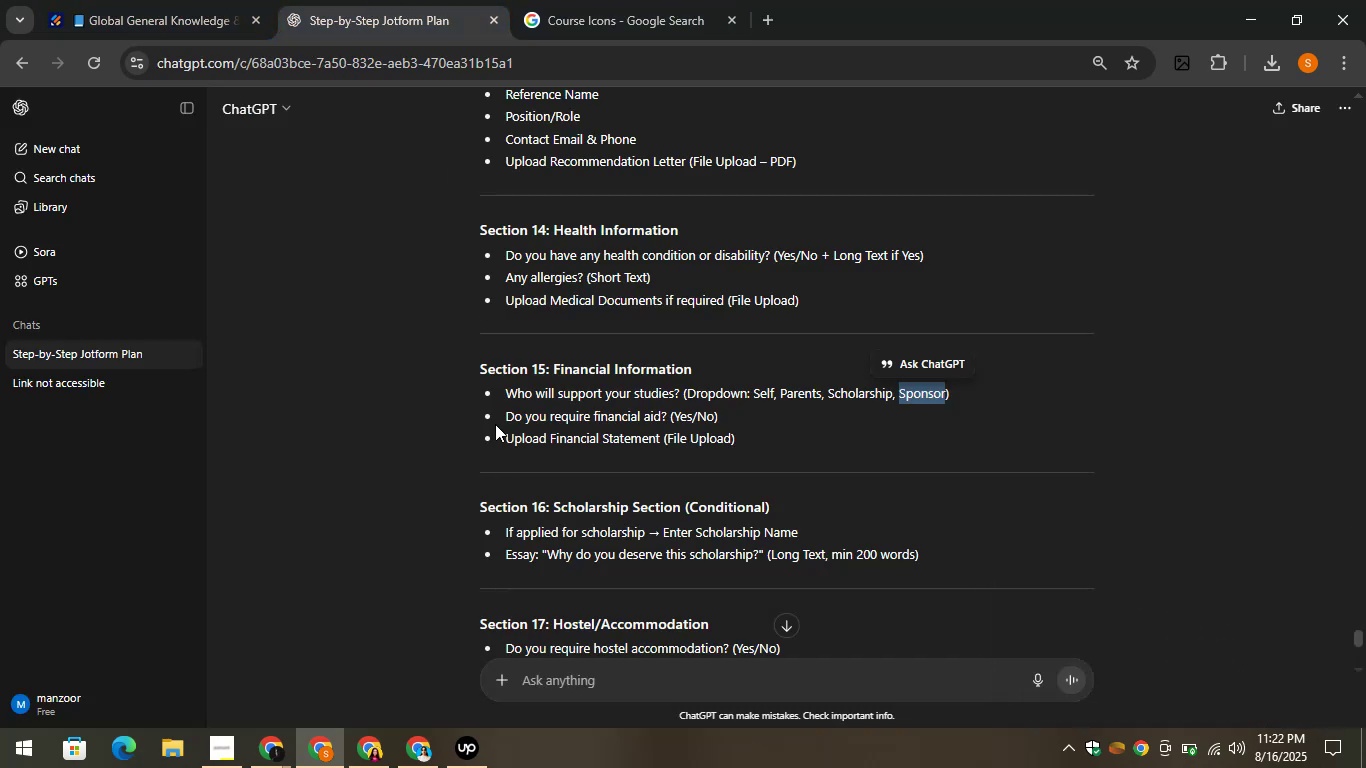 
left_click_drag(start_coordinate=[501, 416], to_coordinate=[668, 421])
 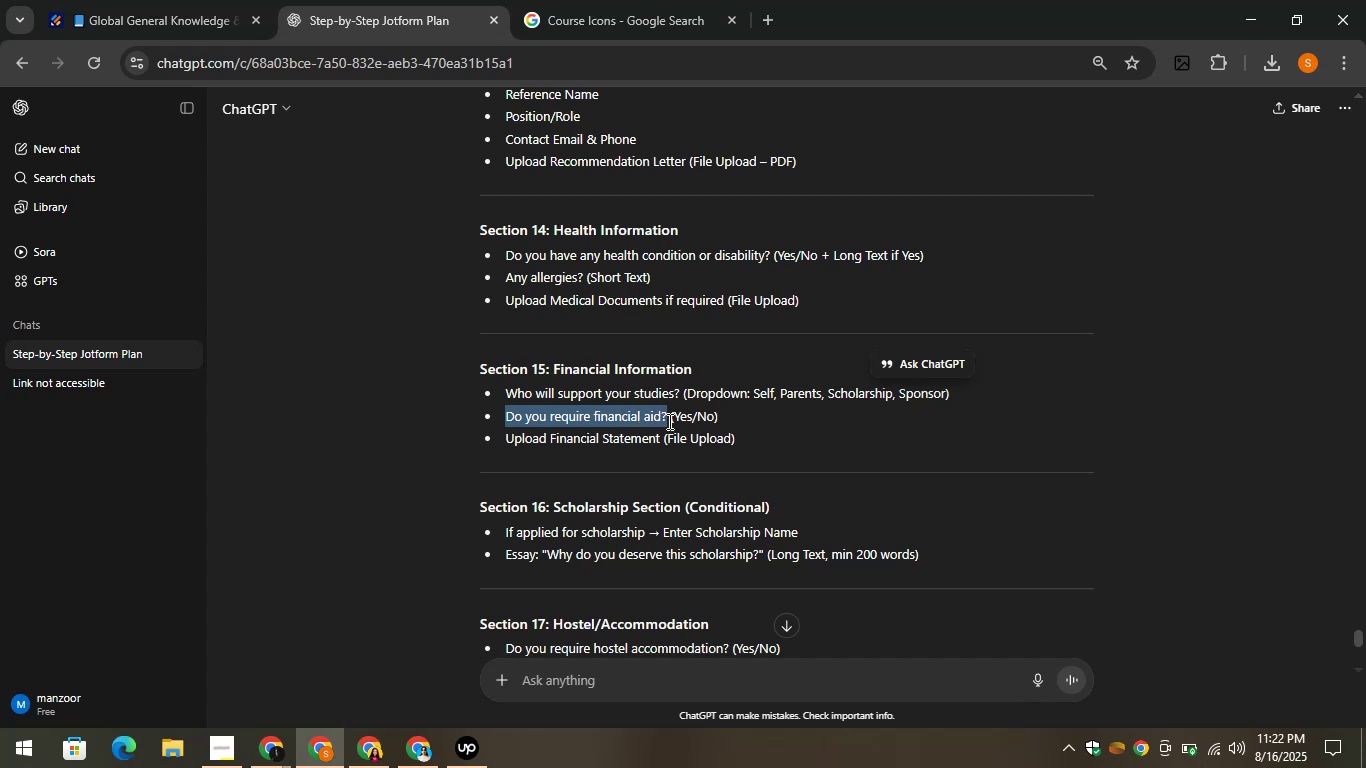 
key(Control+C)
 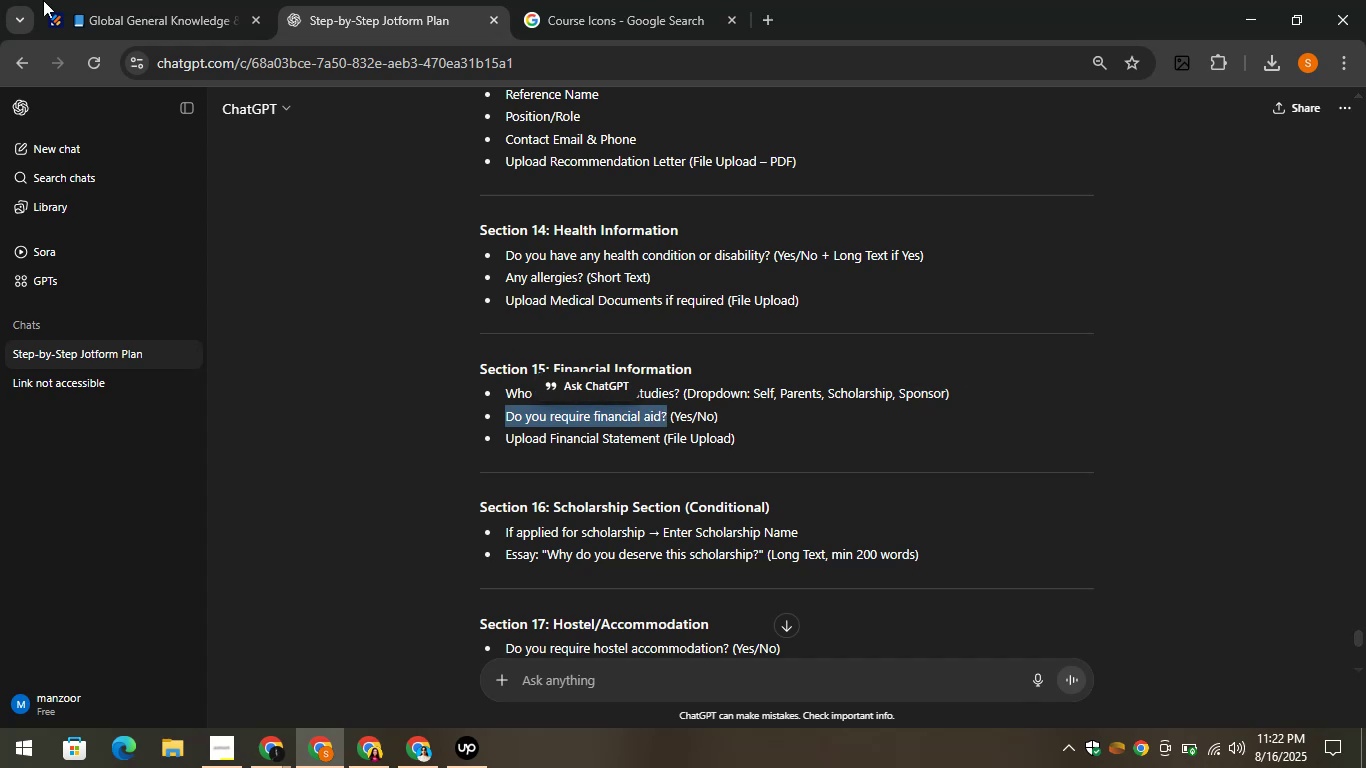 
left_click([115, 0])
 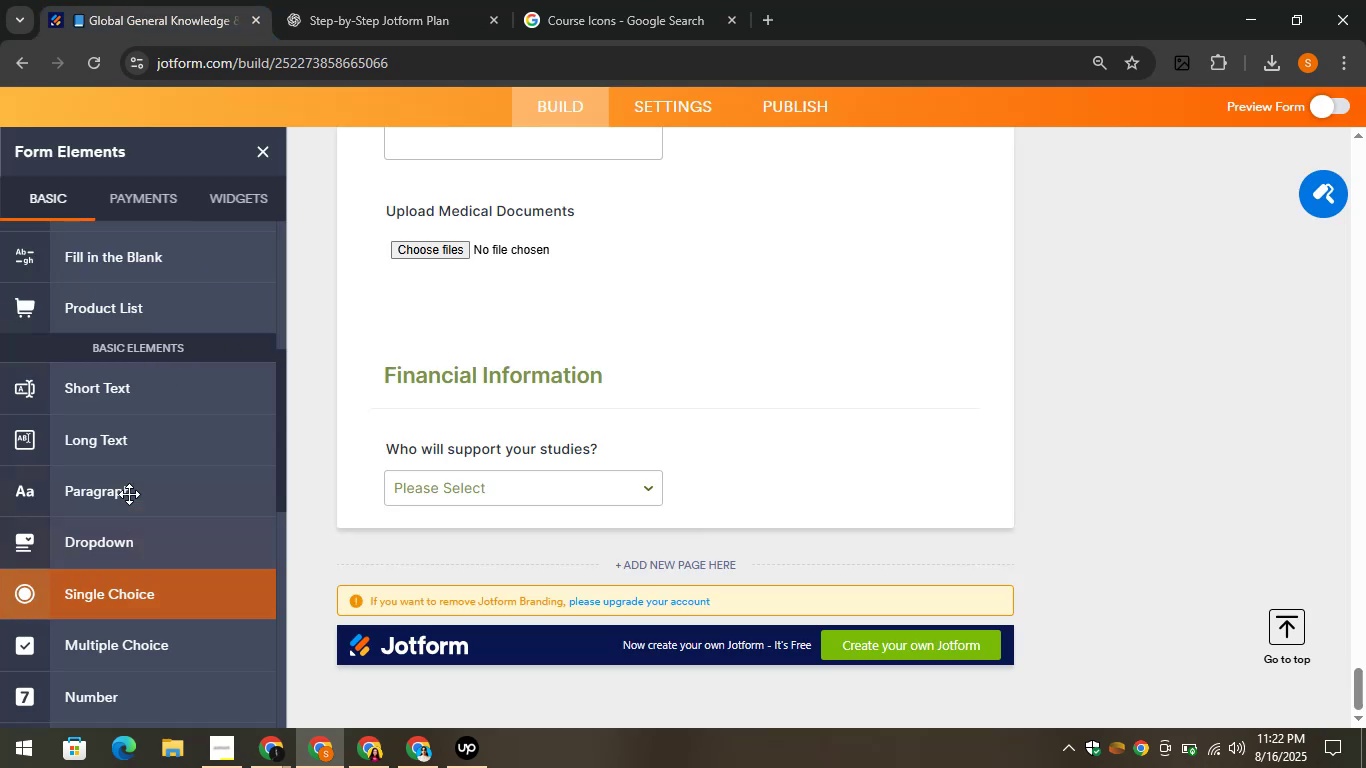 
left_click_drag(start_coordinate=[139, 535], to_coordinate=[468, 495])
 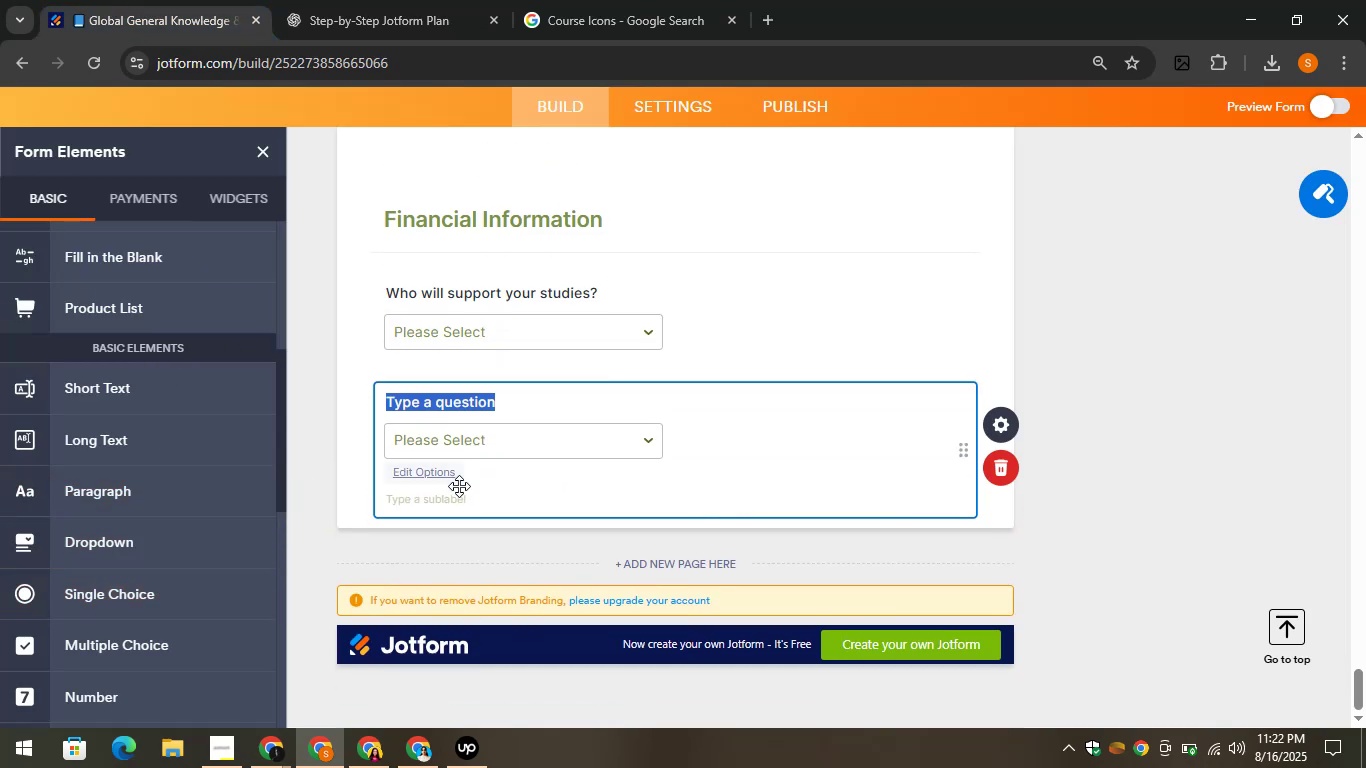 
key(Control+V)
 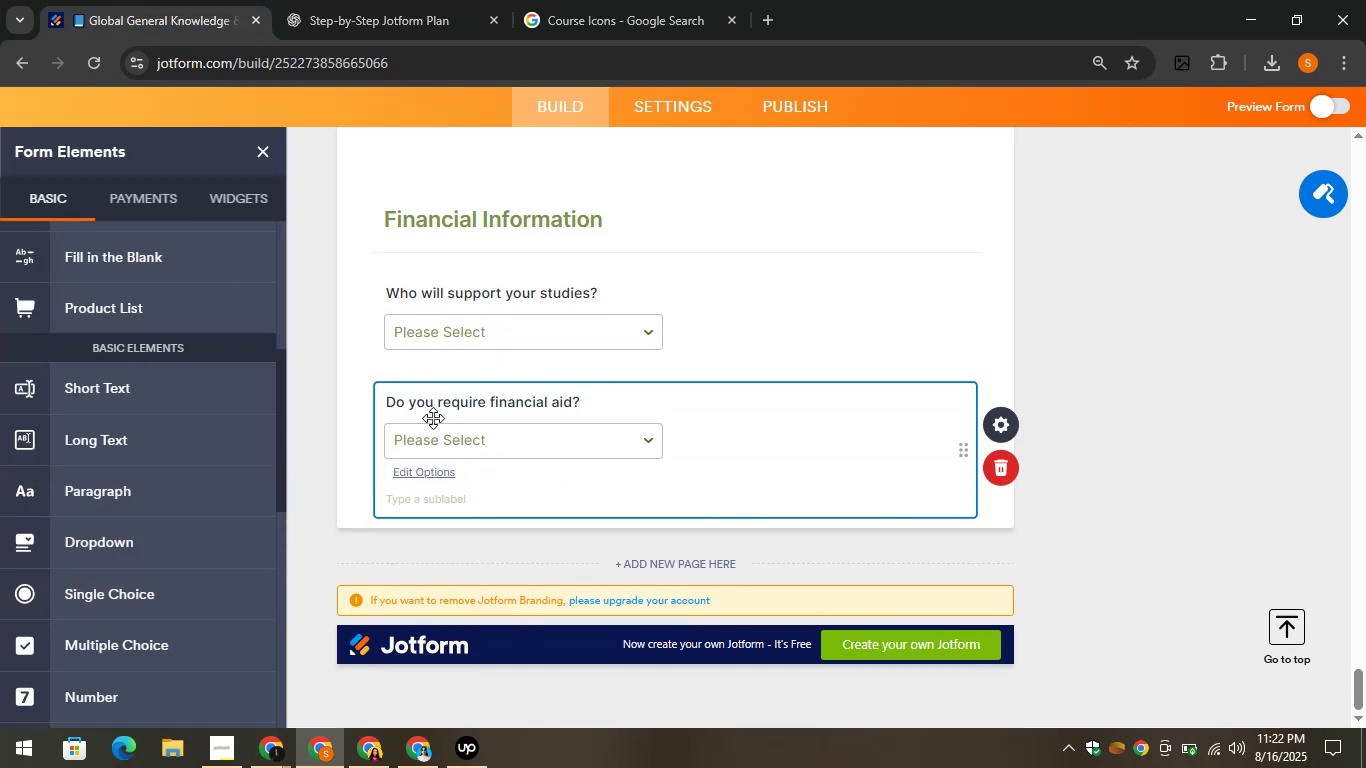 
left_click([448, 446])
 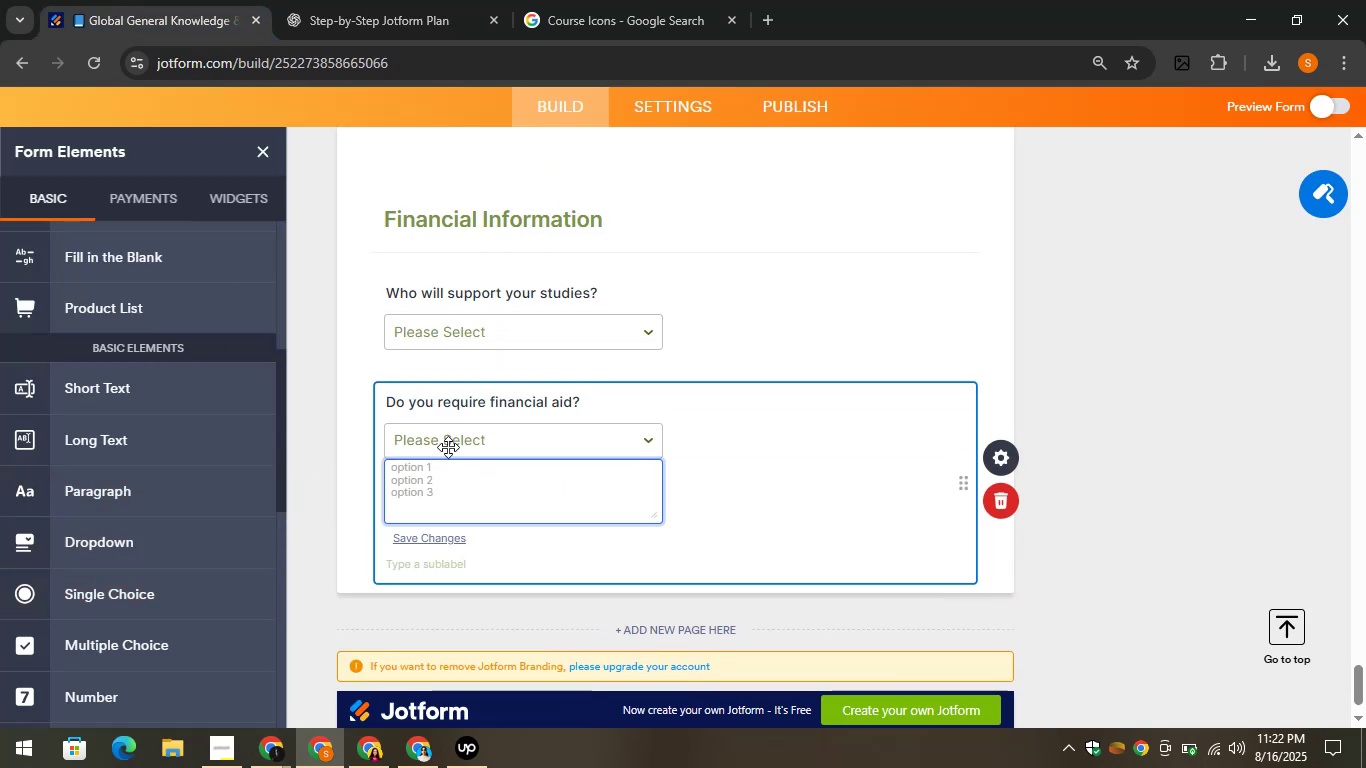 
type(Yes)
 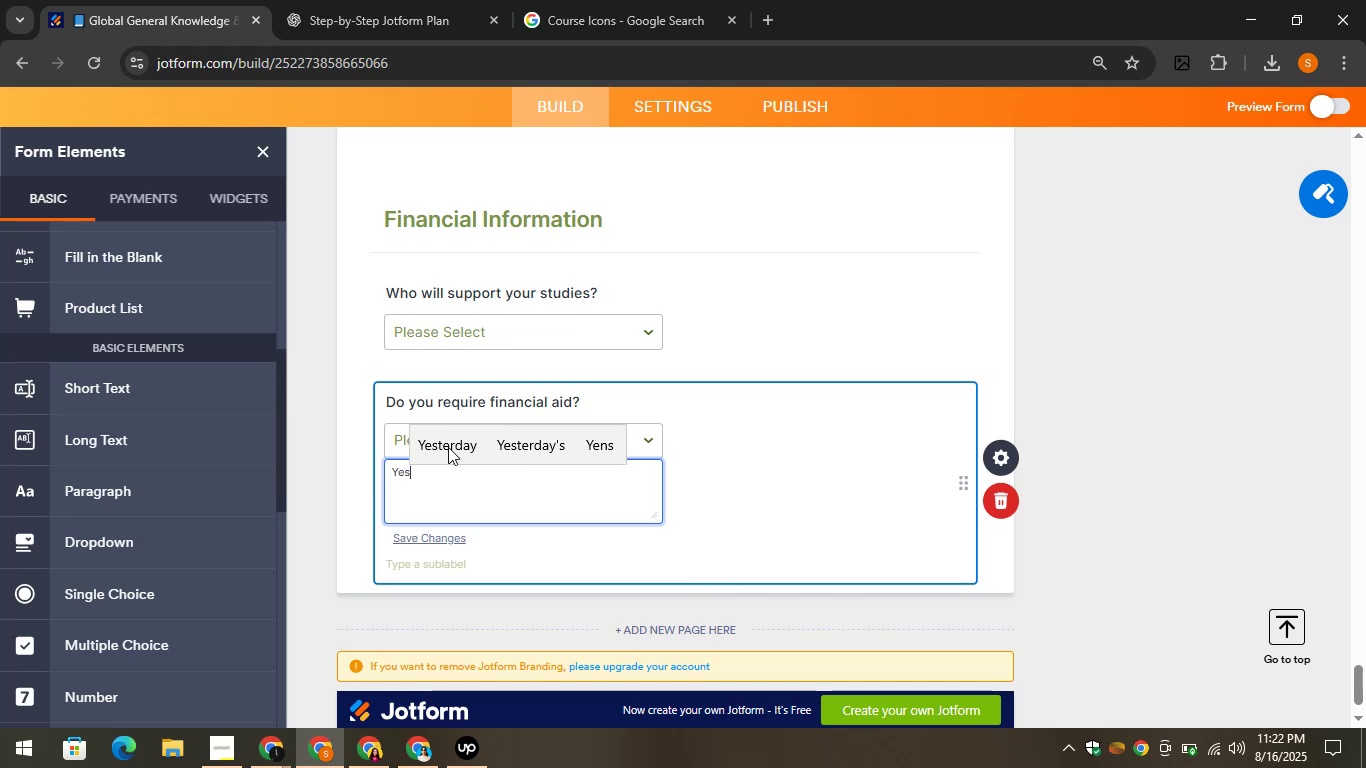 
key(Enter)
 